 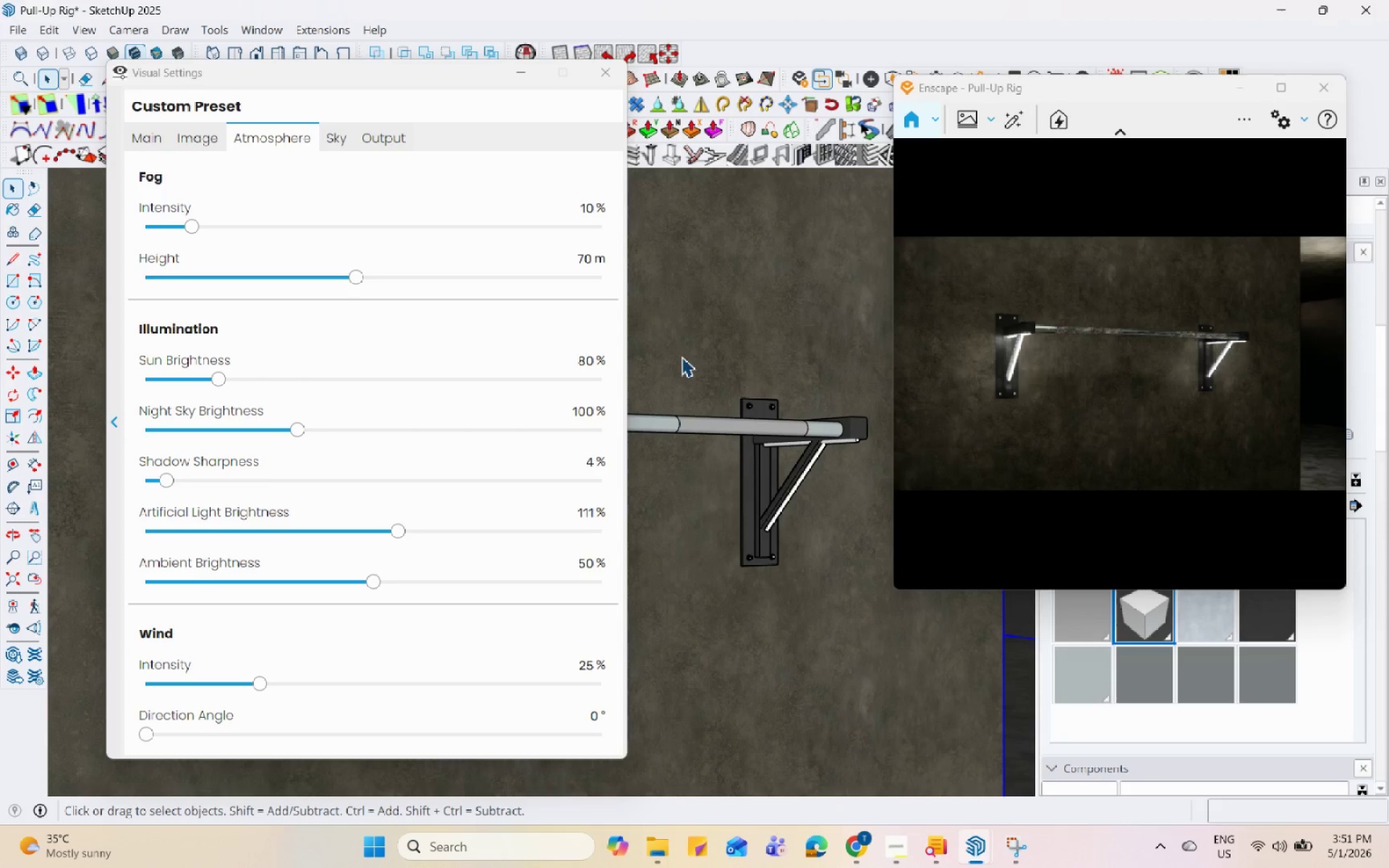 
left_click([783, 574])
 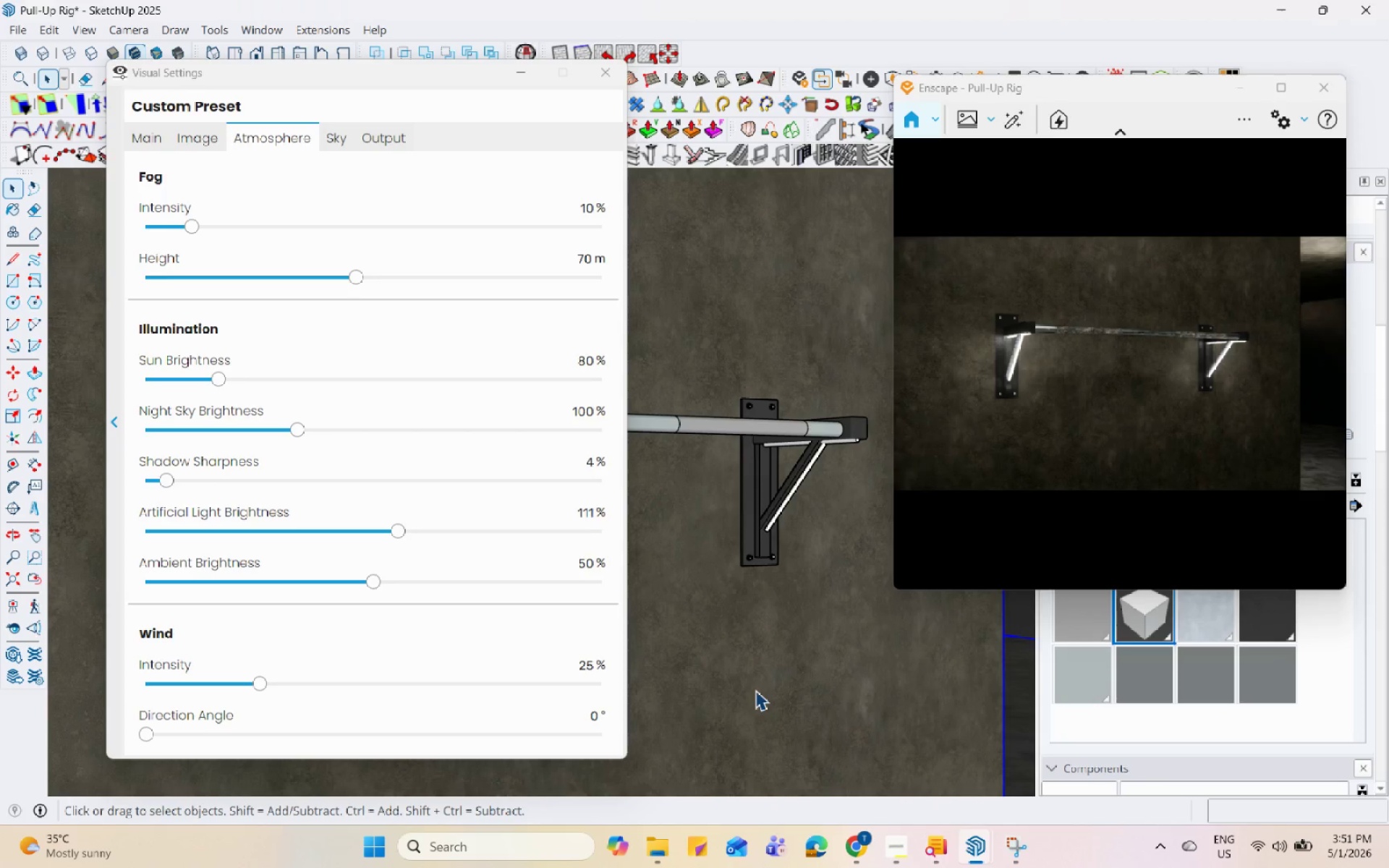 
left_click([746, 705])
 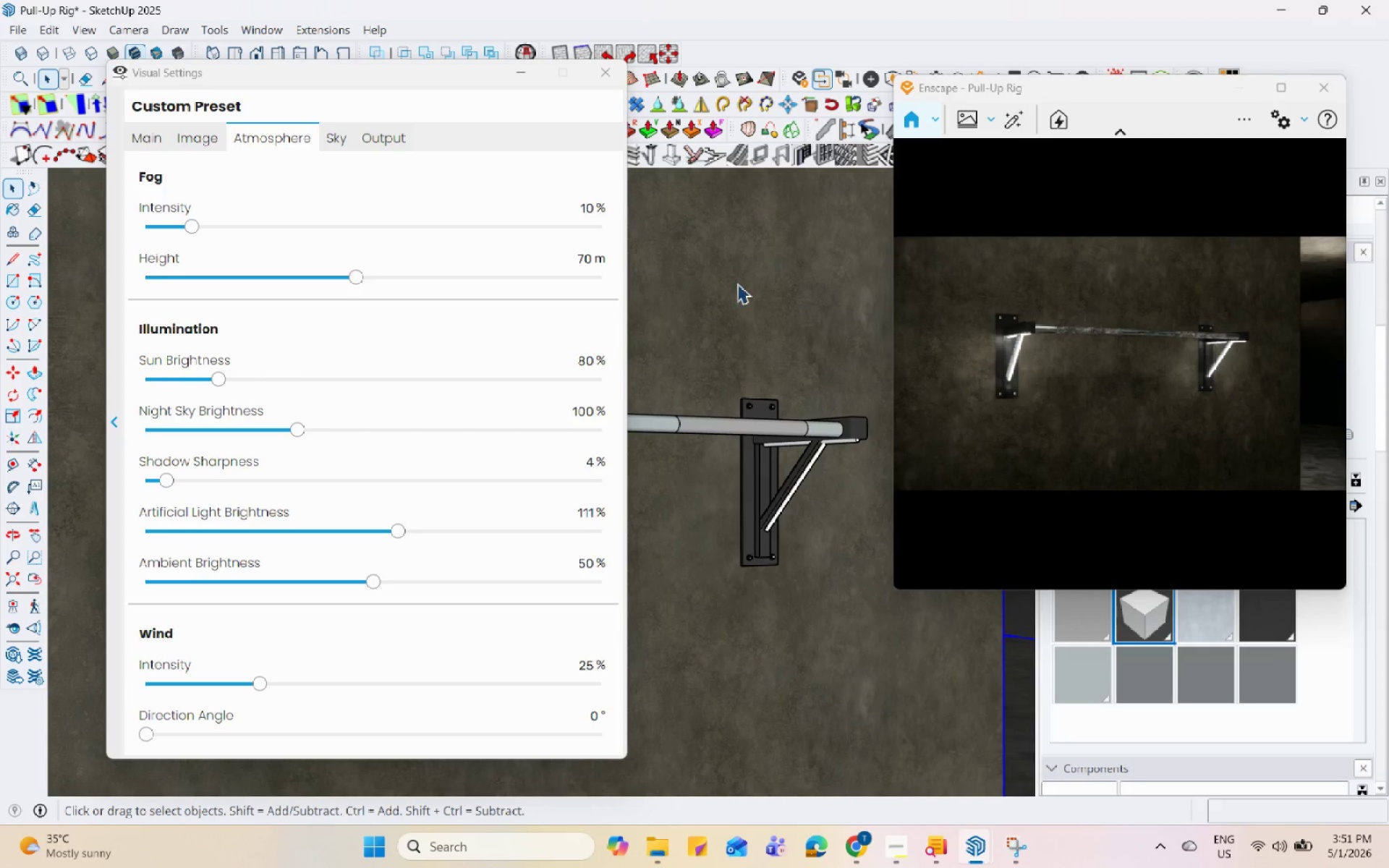 
double_click([735, 281])
 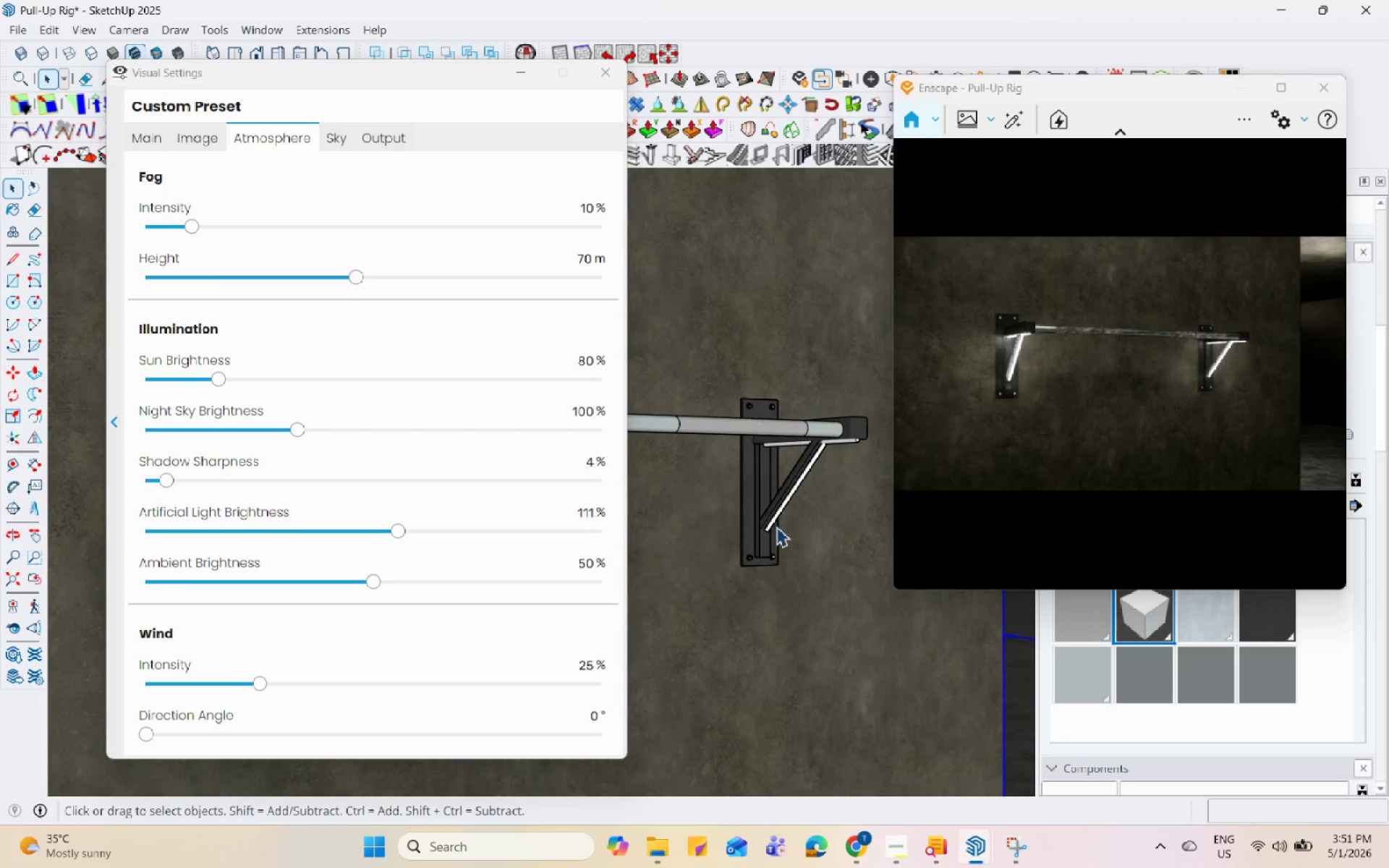 
triple_click([776, 527])
 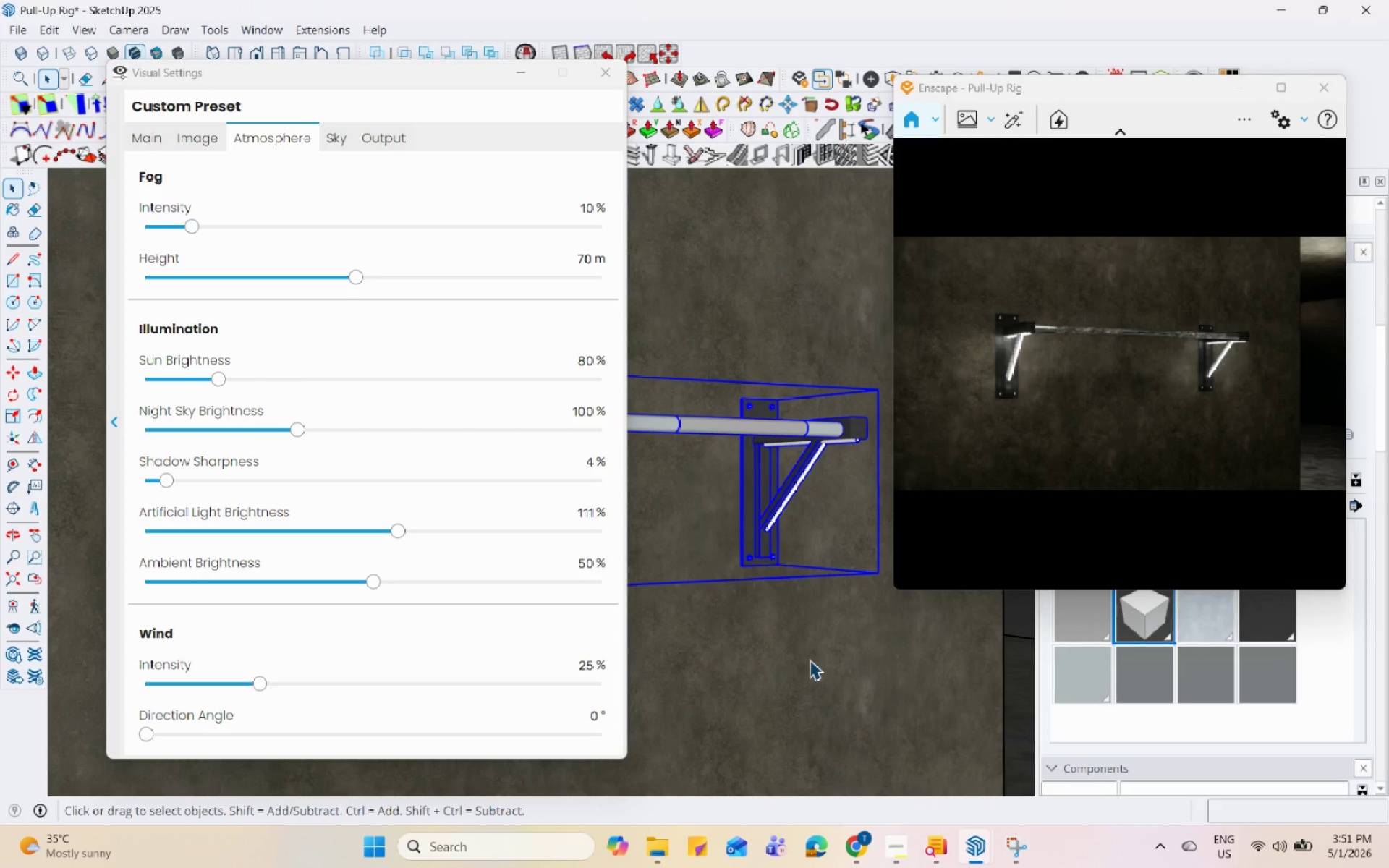 
left_click([834, 660])
 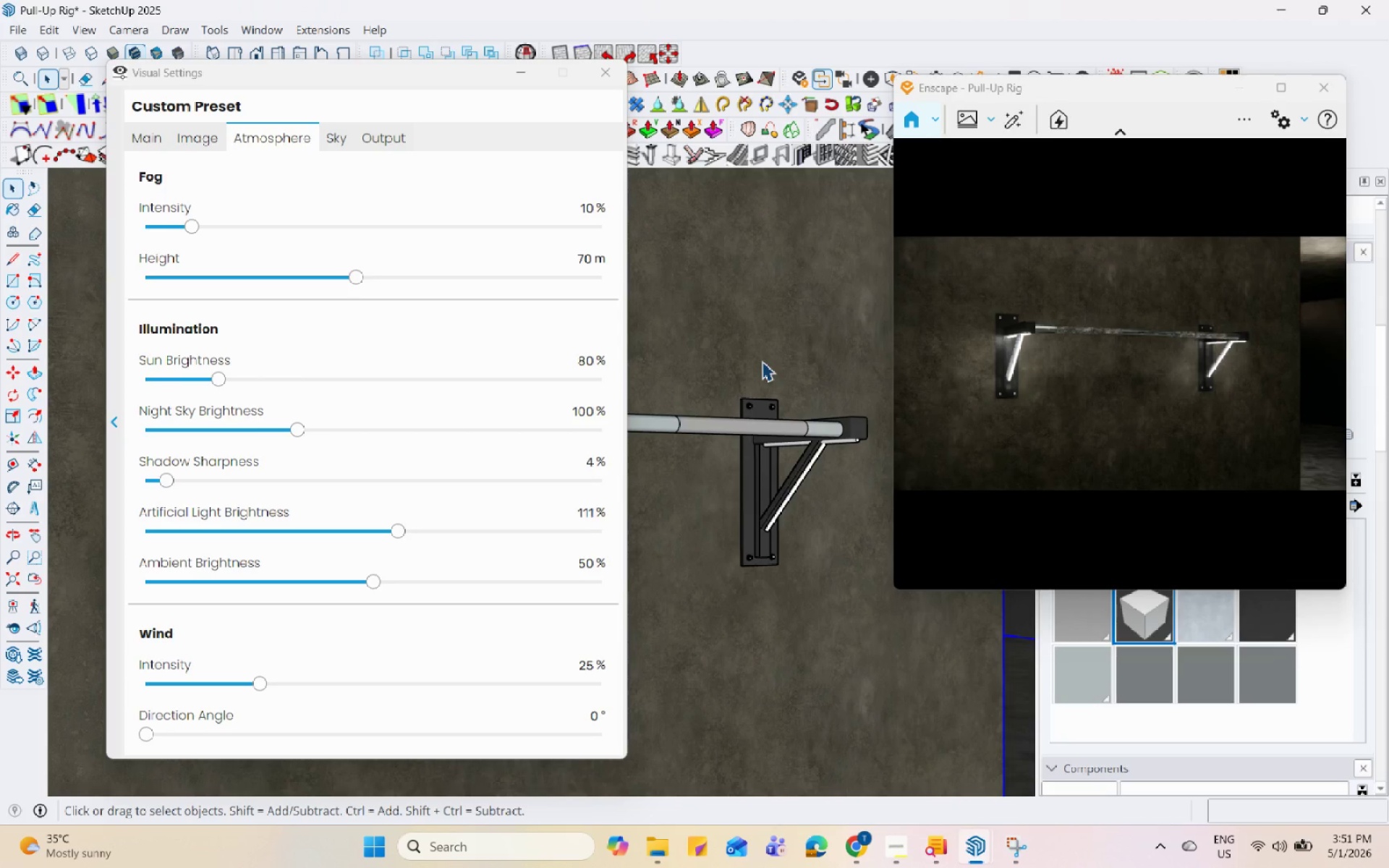 
double_click([861, 692])
 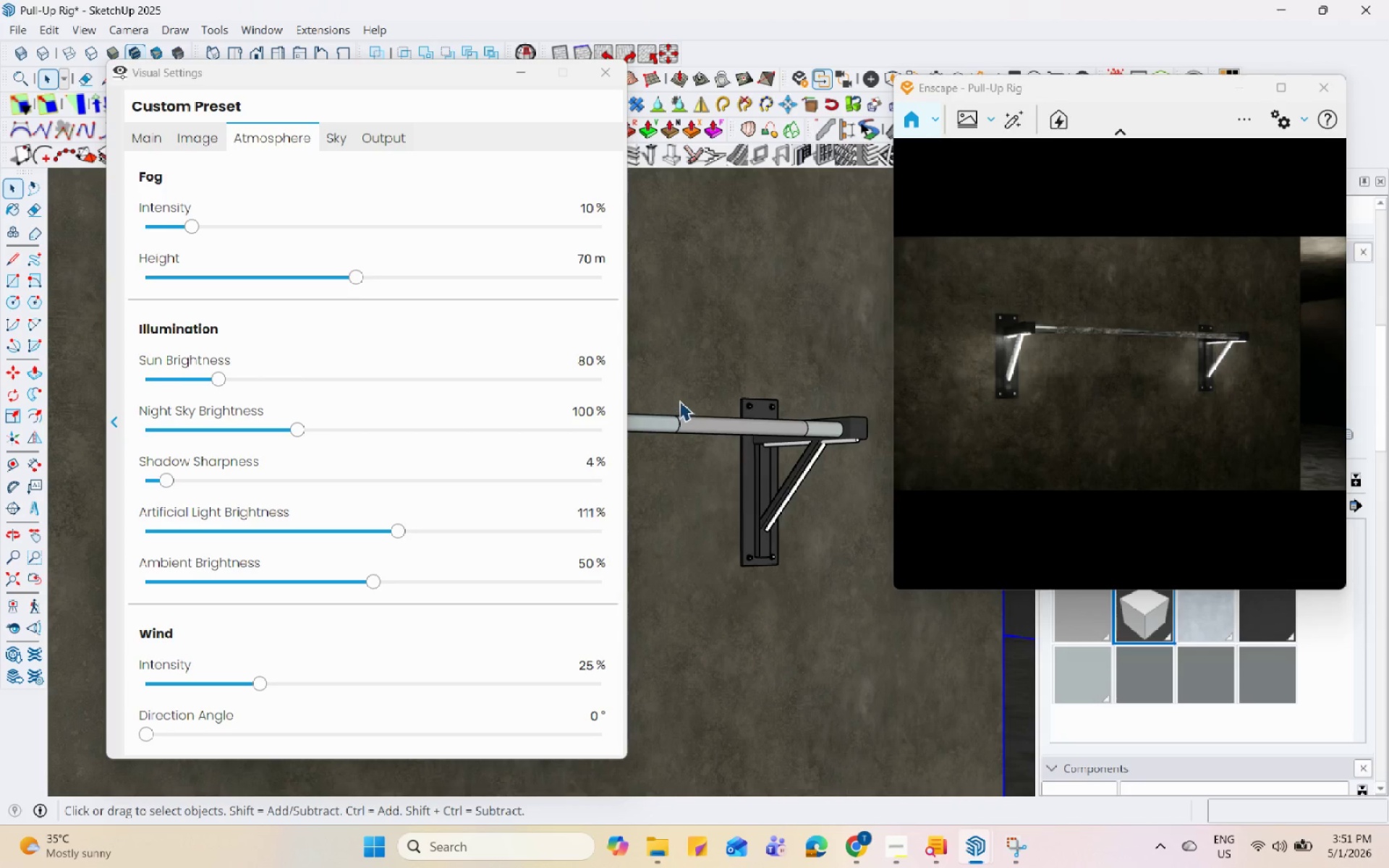 
triple_click([679, 401])
 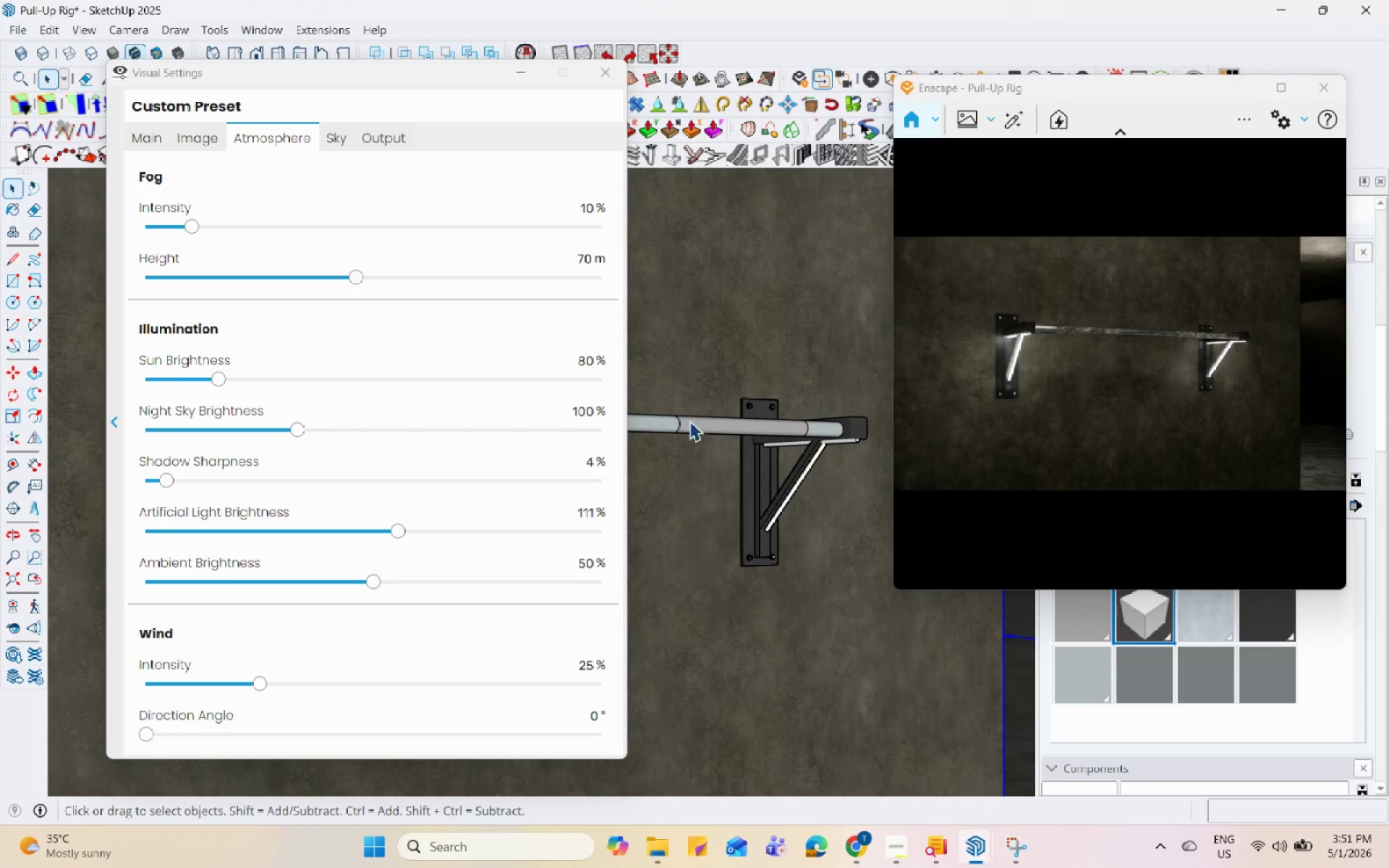 
triple_click([691, 422])
 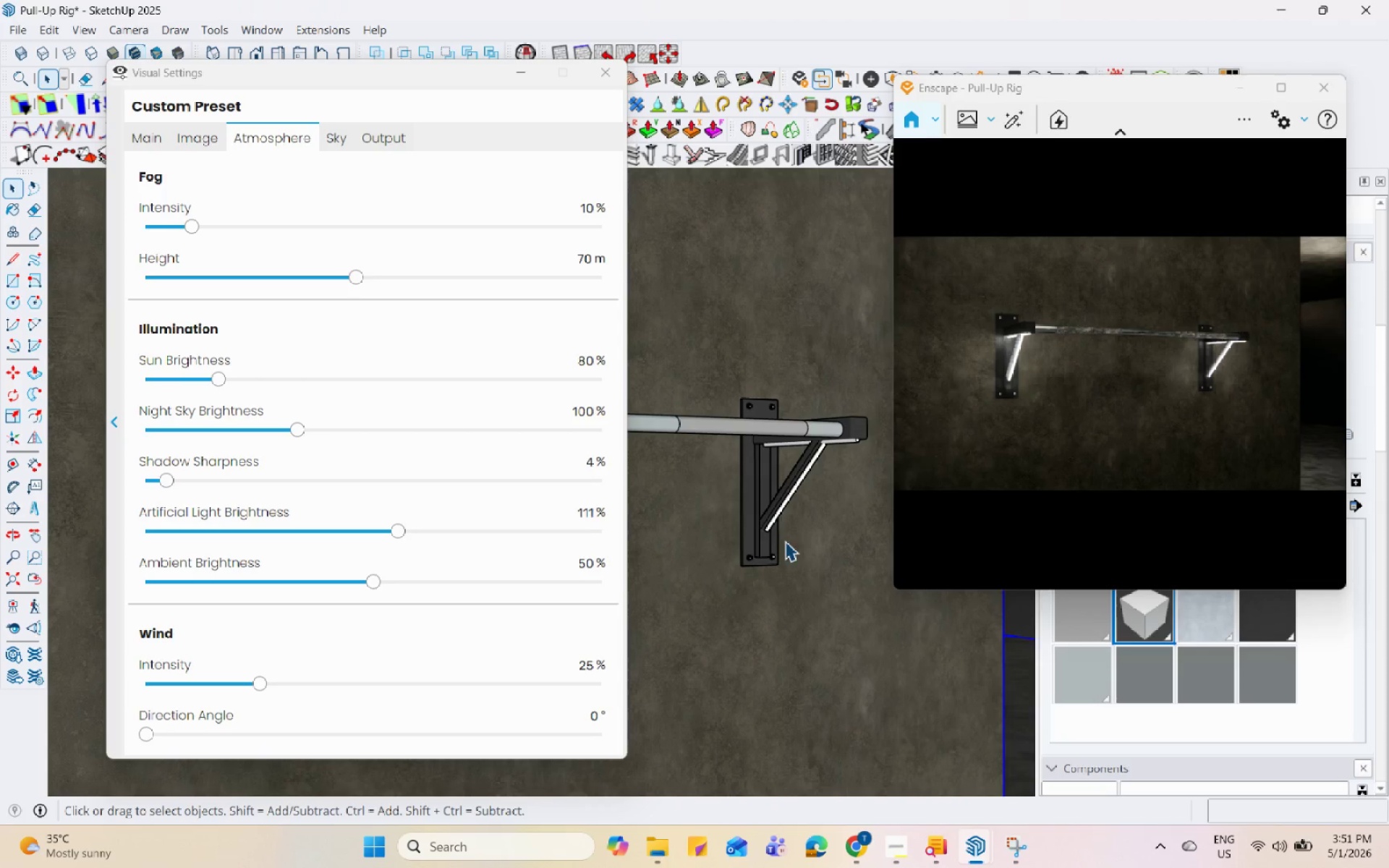 
double_click([813, 587])
 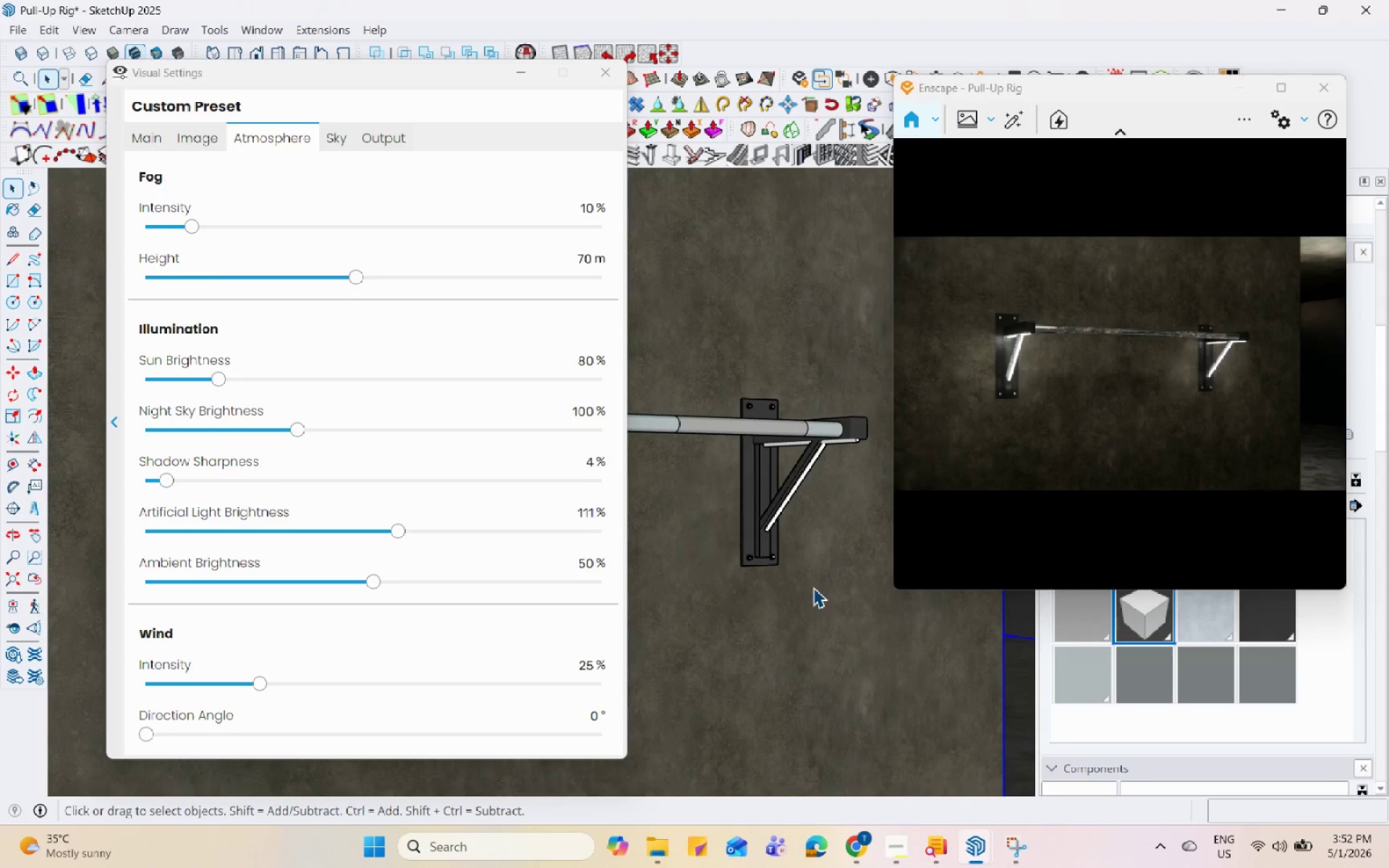 
wait(6.66)
 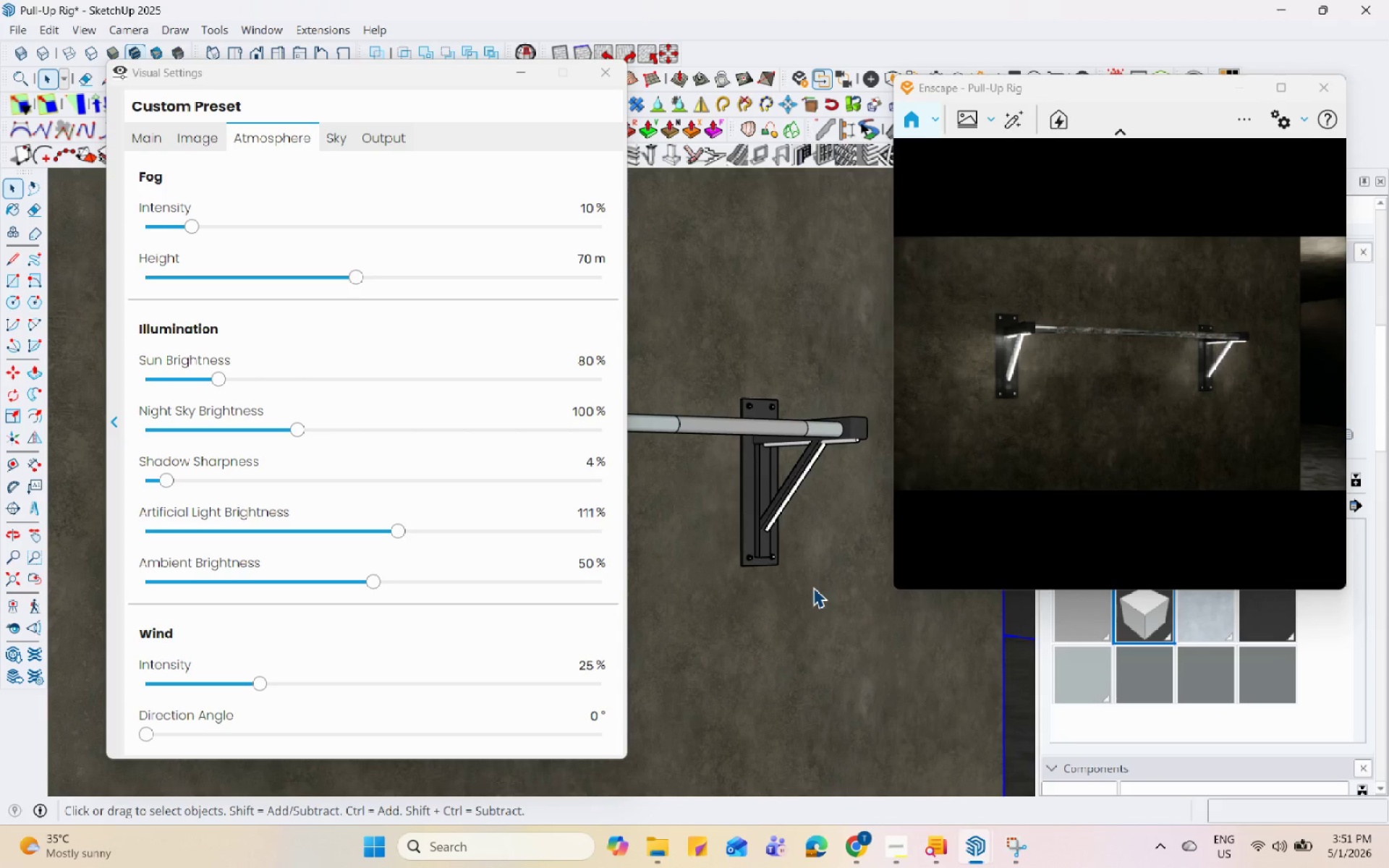 
left_click([834, 618])
 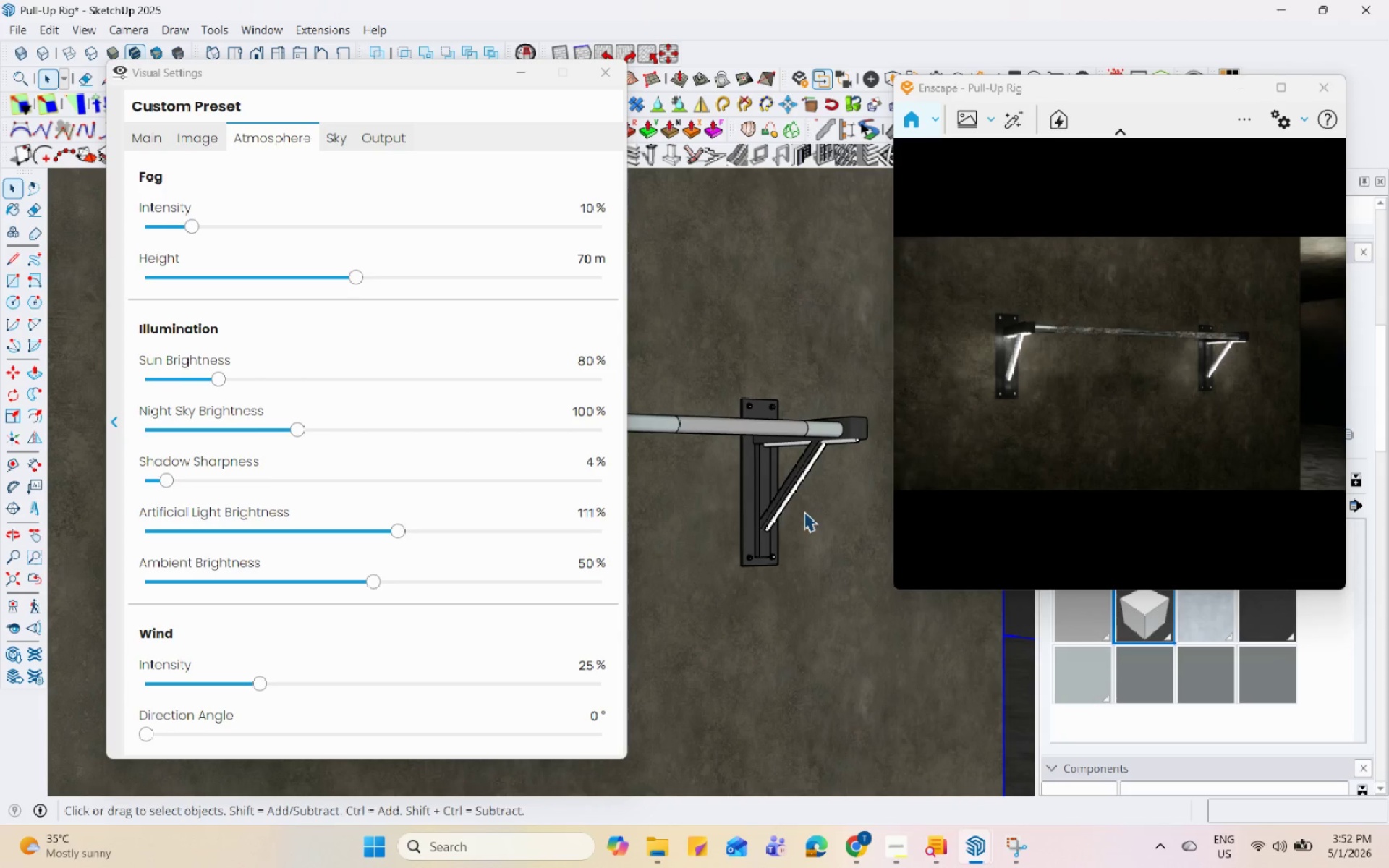 
left_click([774, 495])
 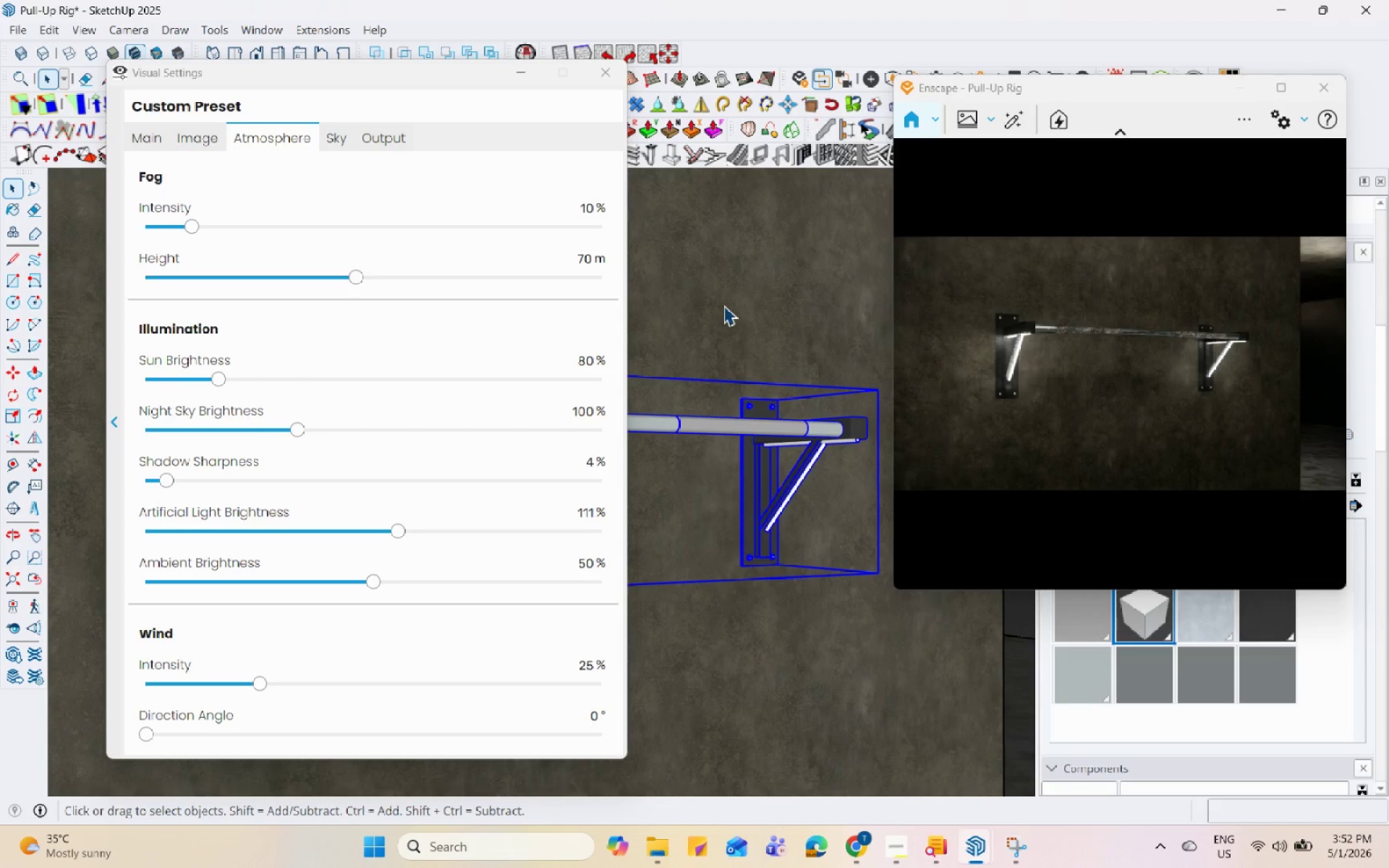 
left_click([723, 289])
 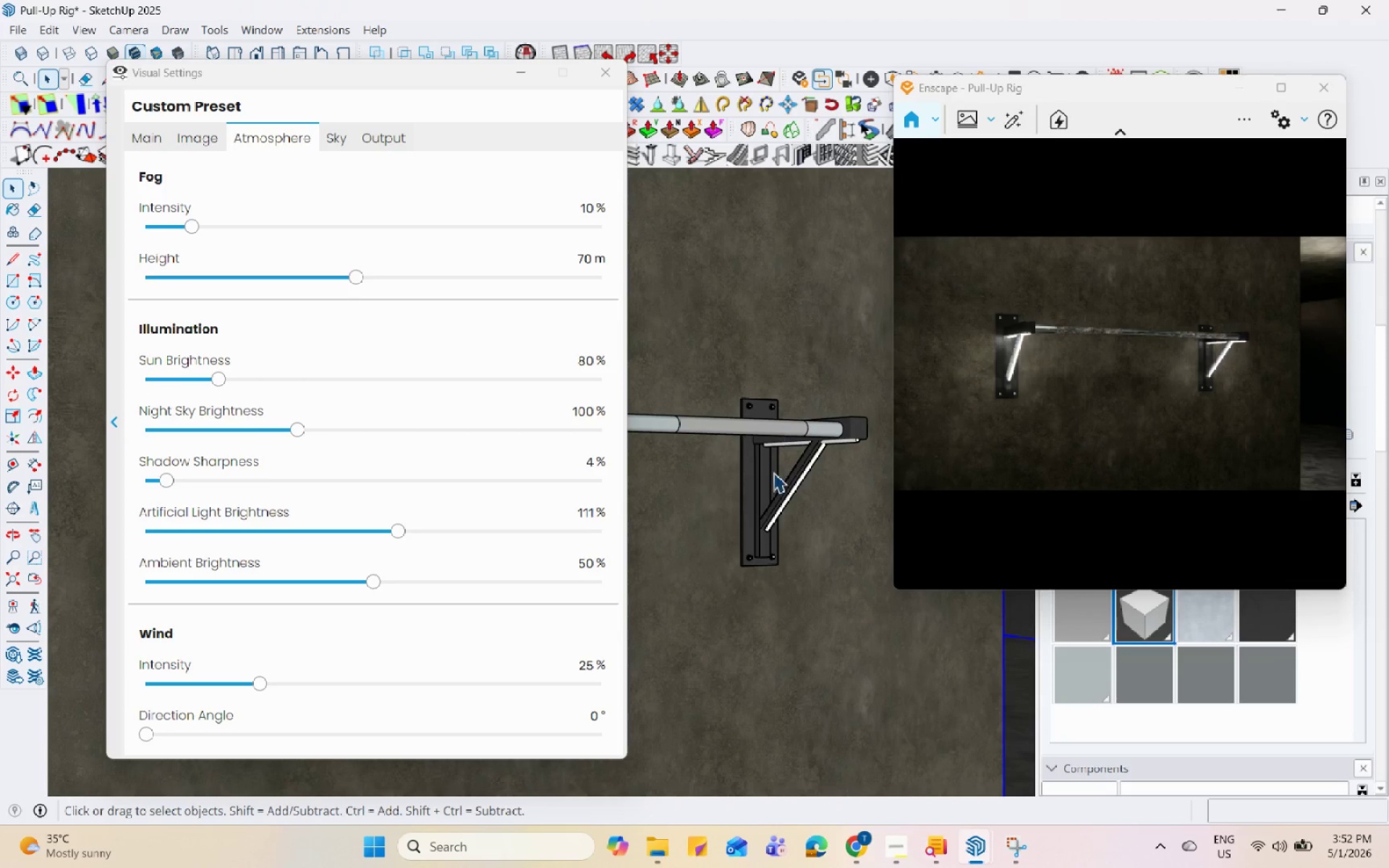 
left_click([755, 605])
 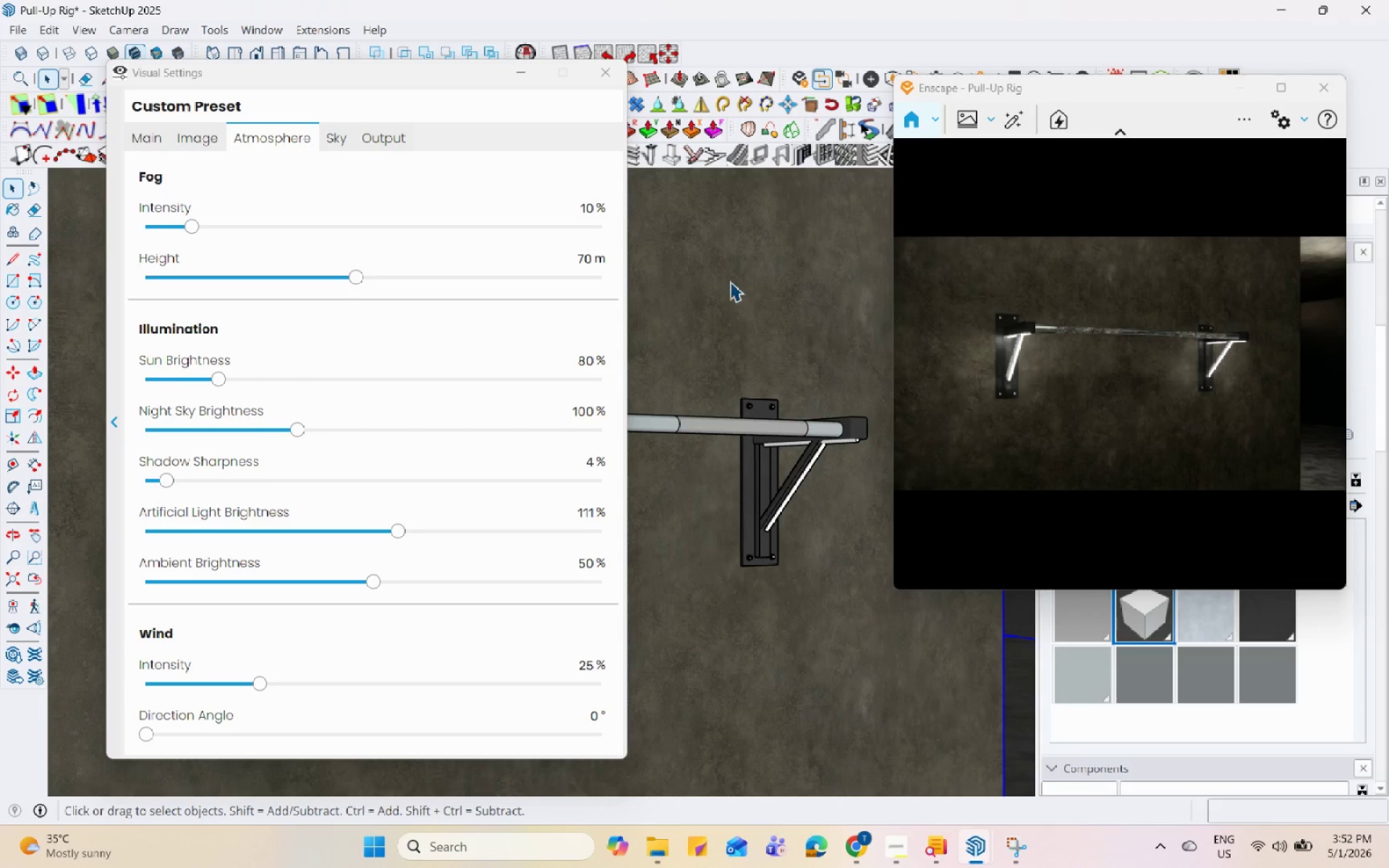 
left_click([730, 281])
 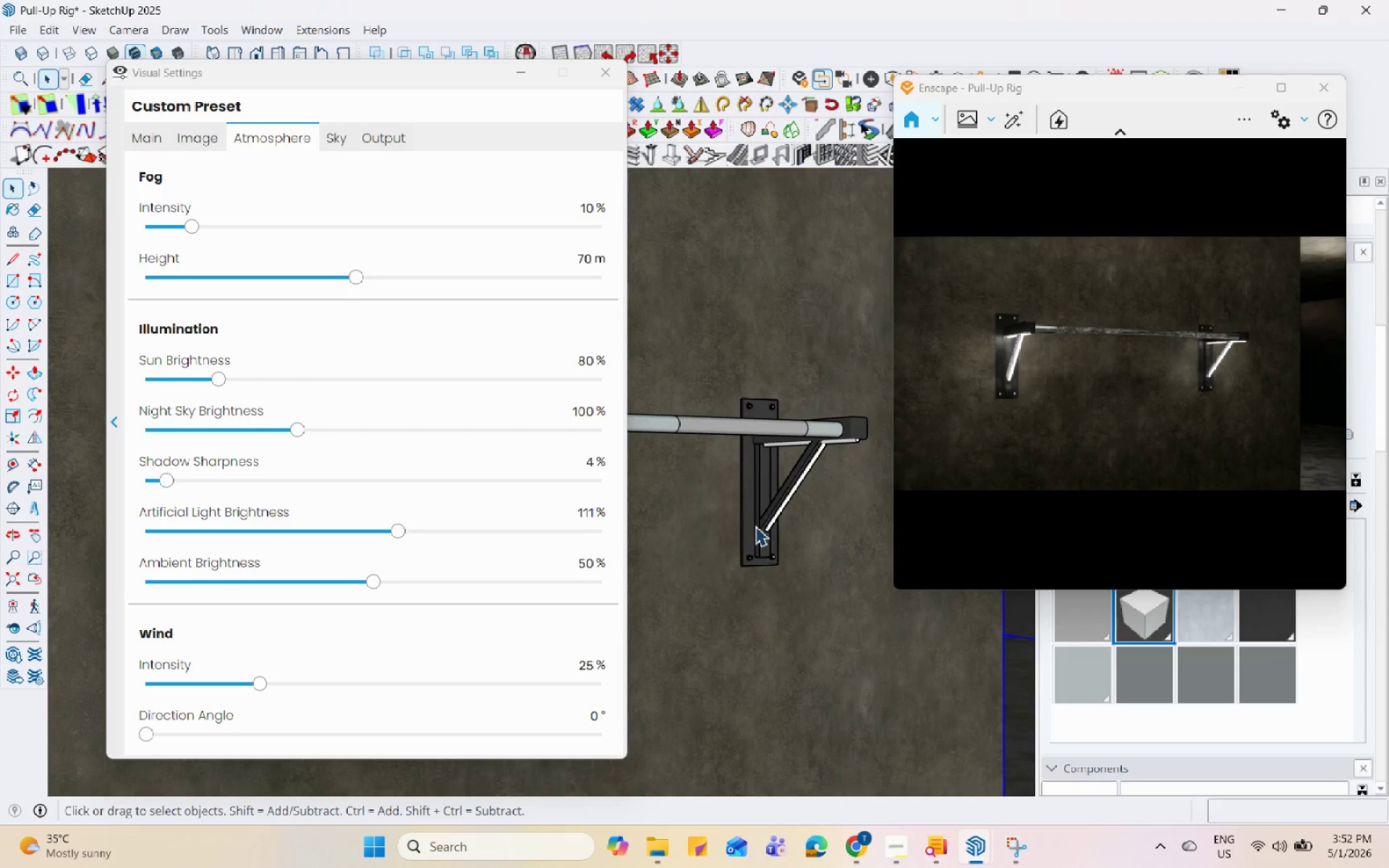 
double_click([755, 414])
 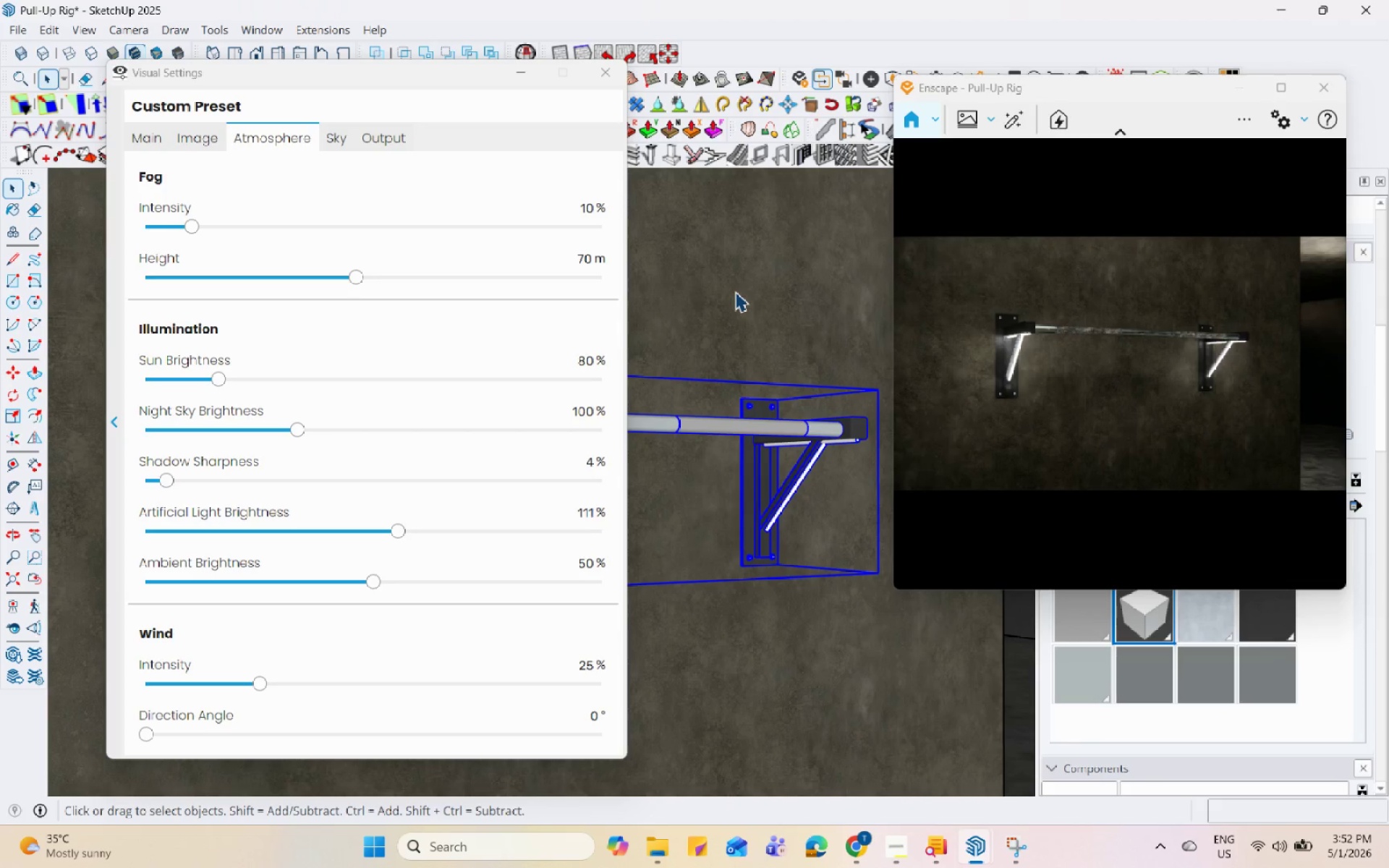 
left_click([735, 292])
 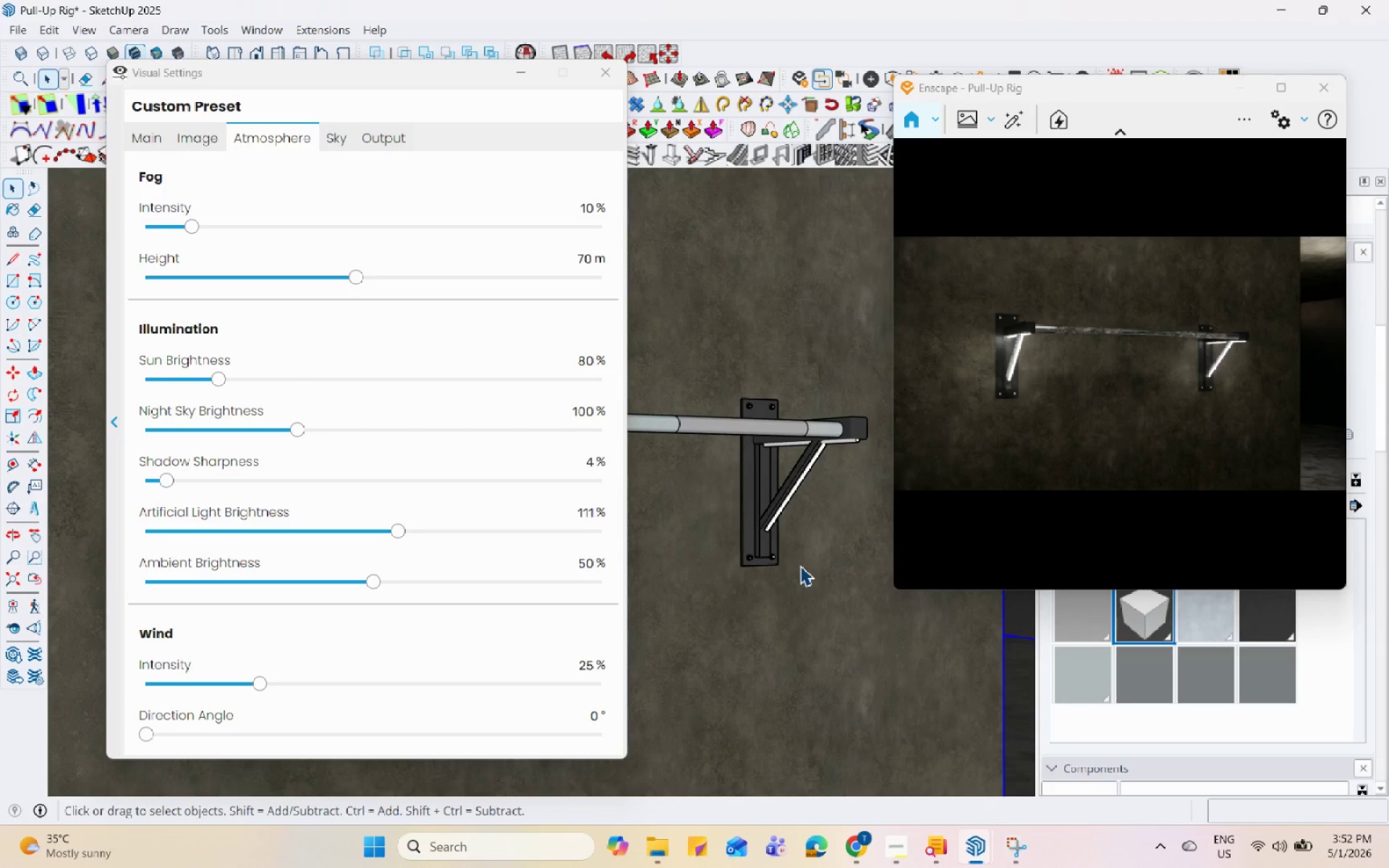 
left_click([800, 566])
 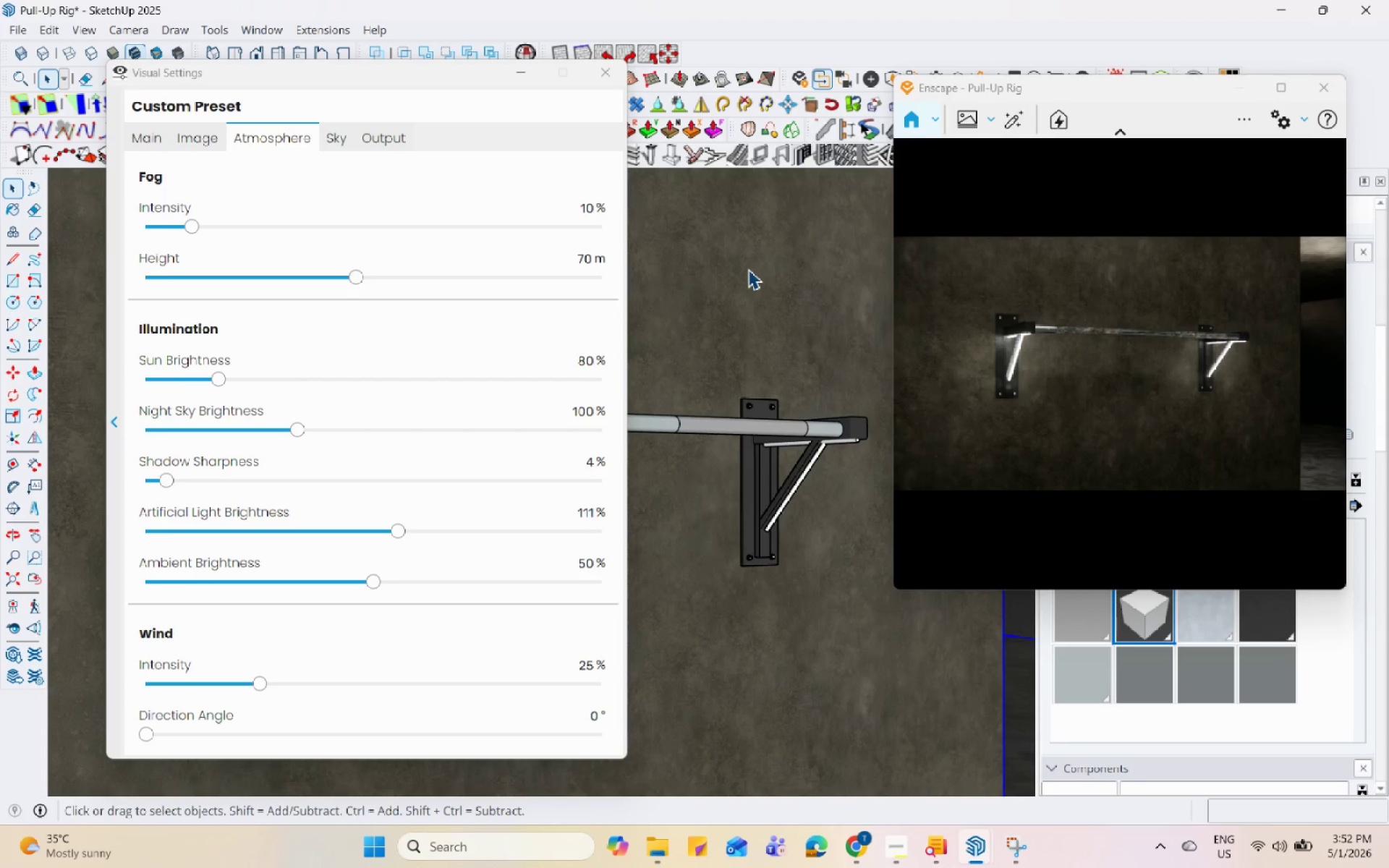 
left_click([748, 269])
 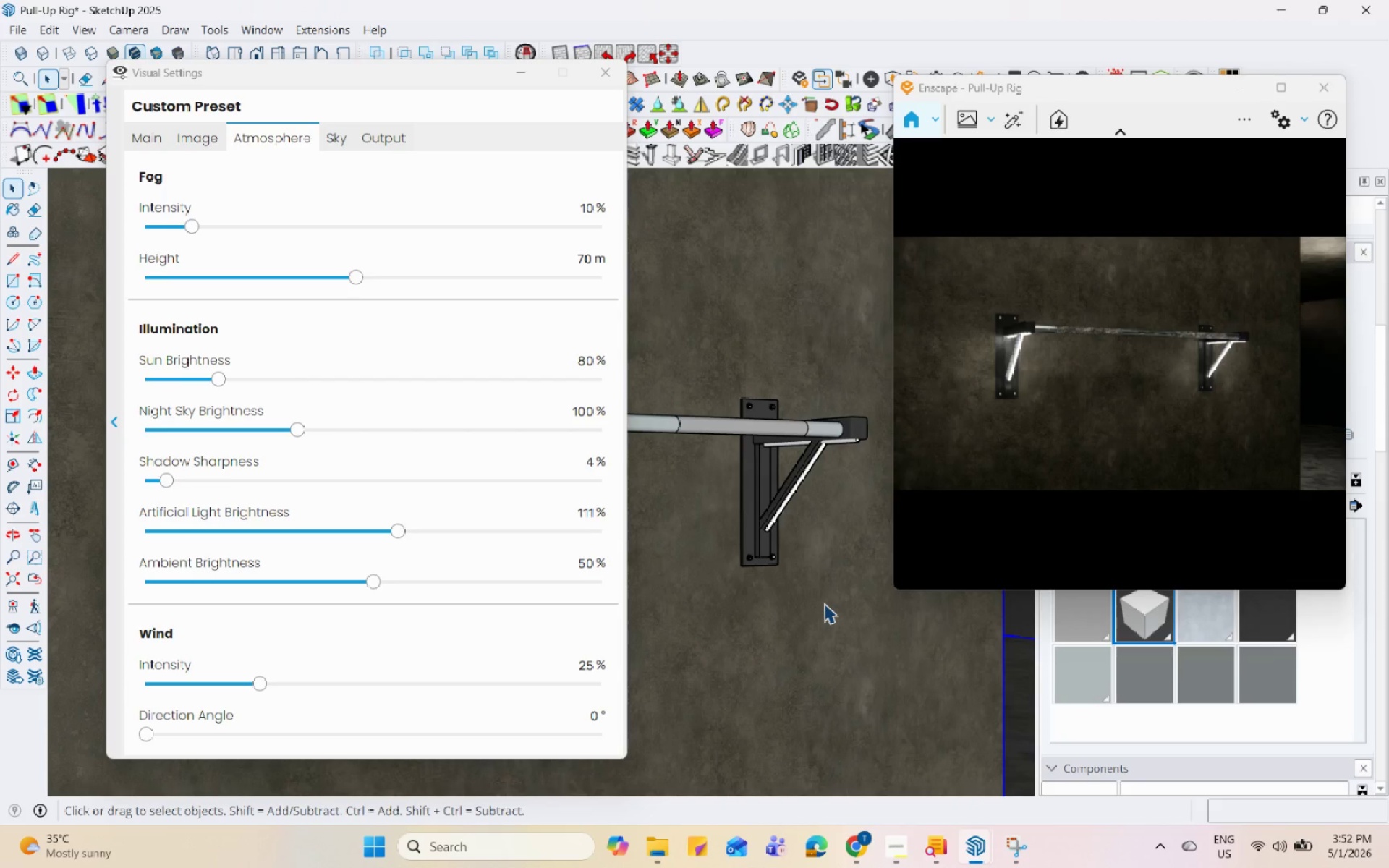 
left_click([824, 603])
 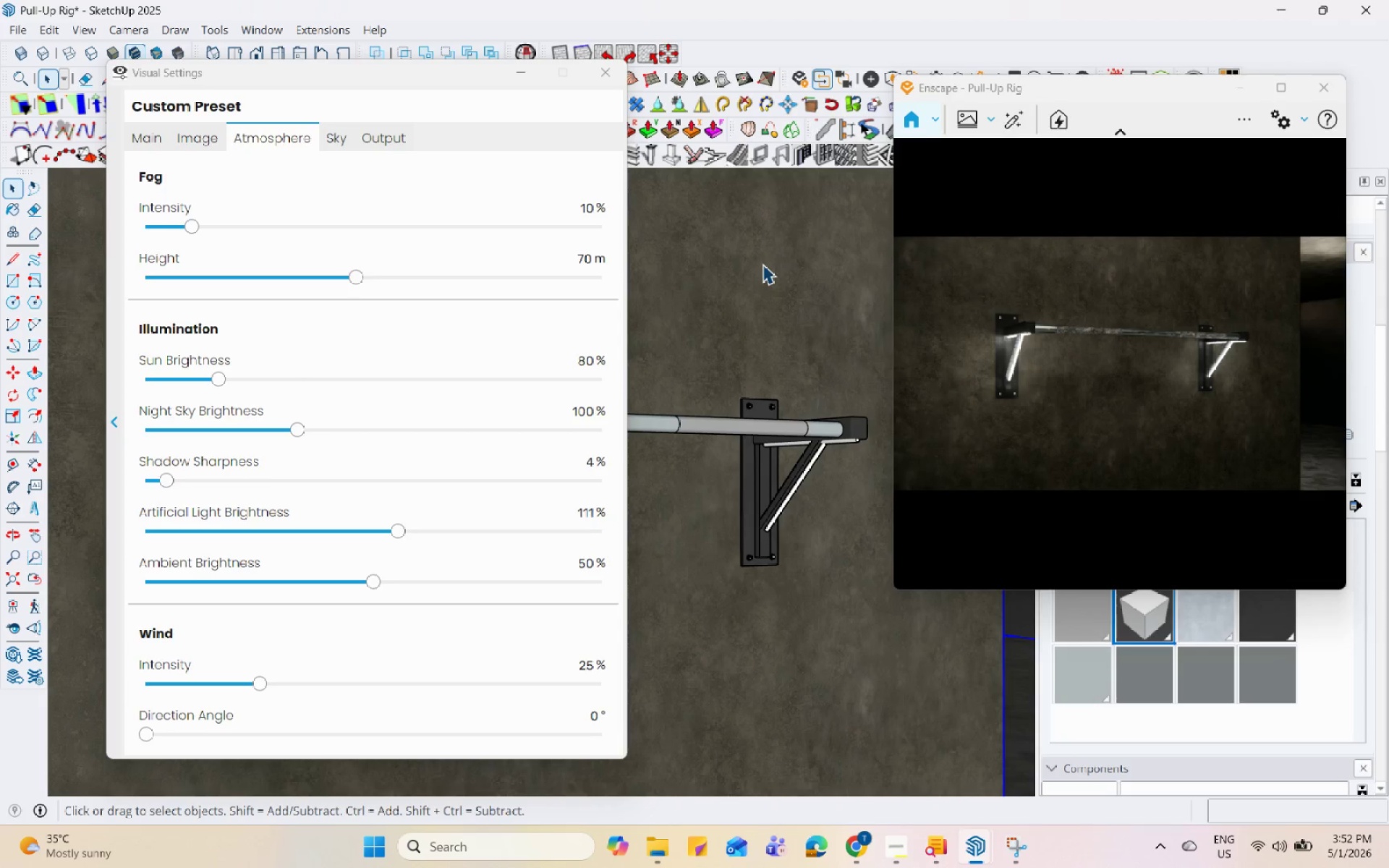 
left_click([763, 264])
 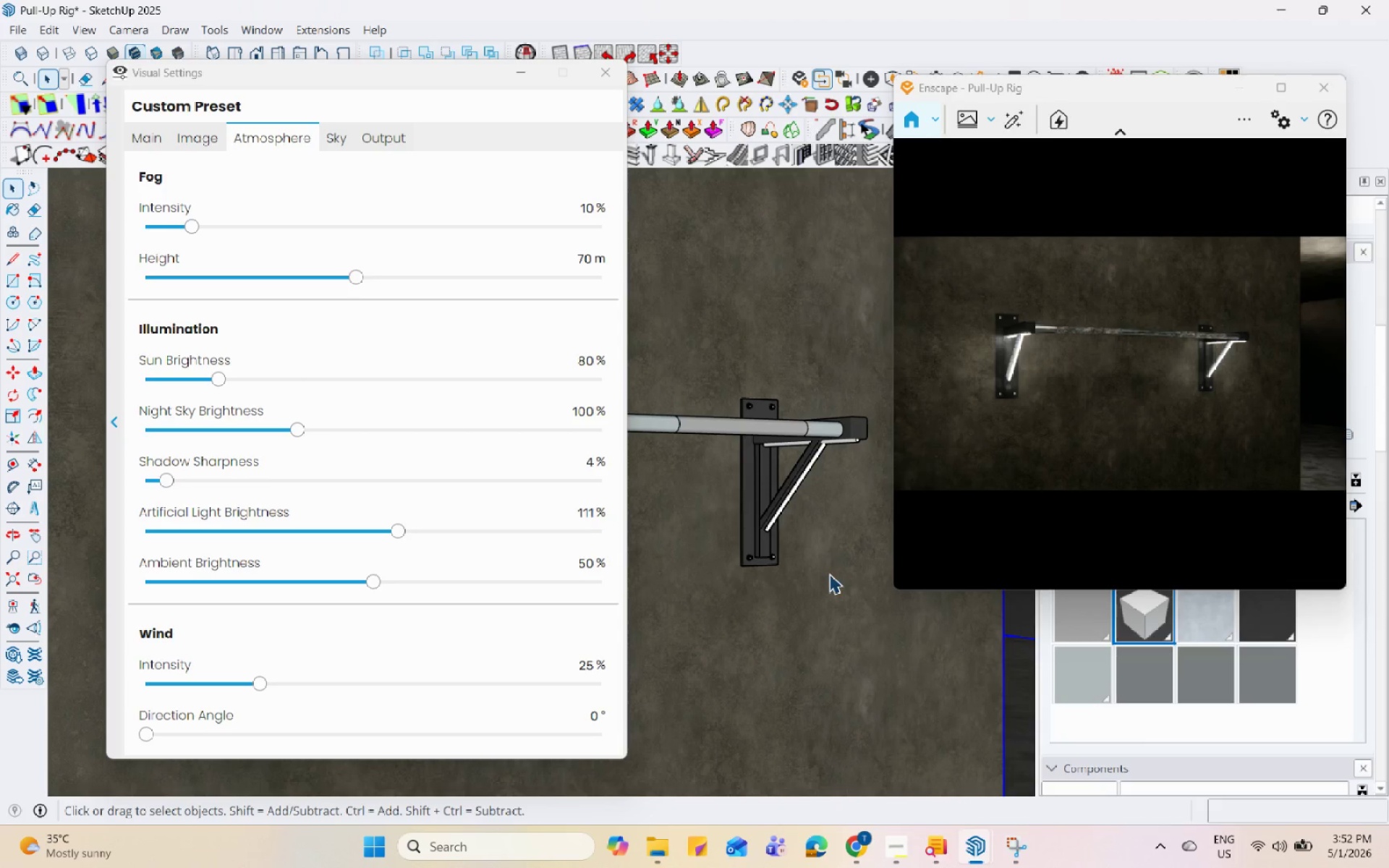 
left_click([829, 574])
 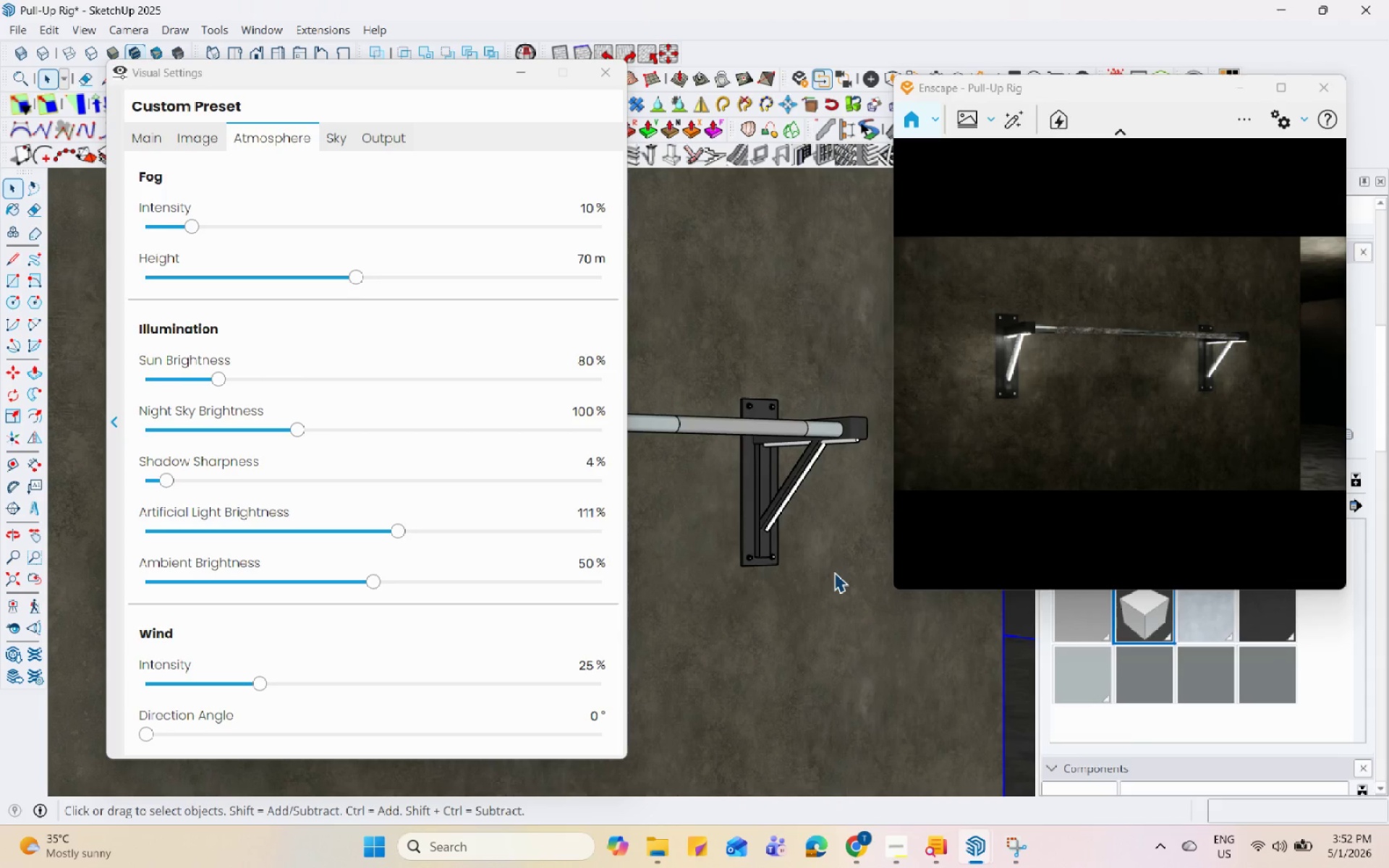 
wait(34.12)
 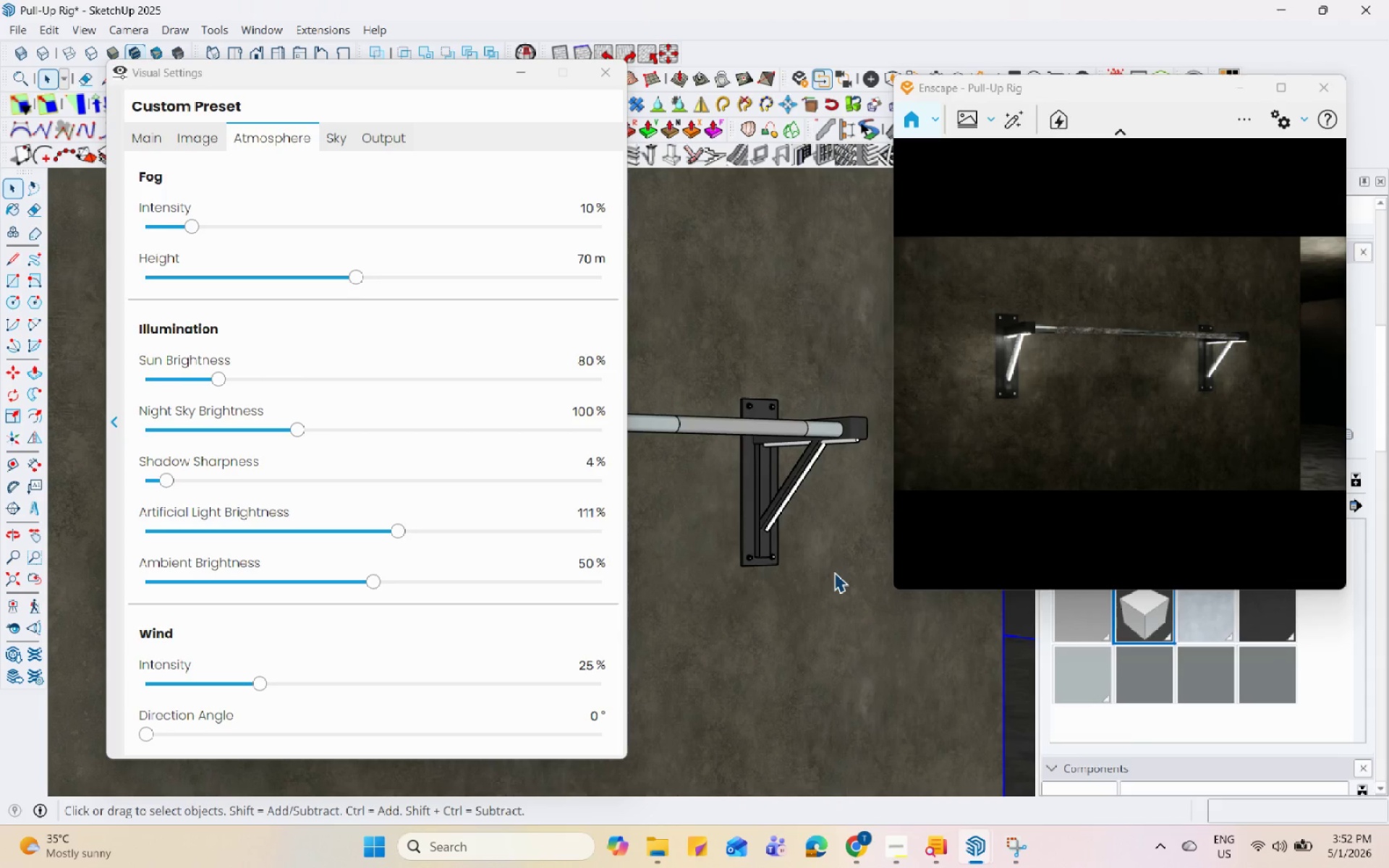 
left_click([530, 68])
 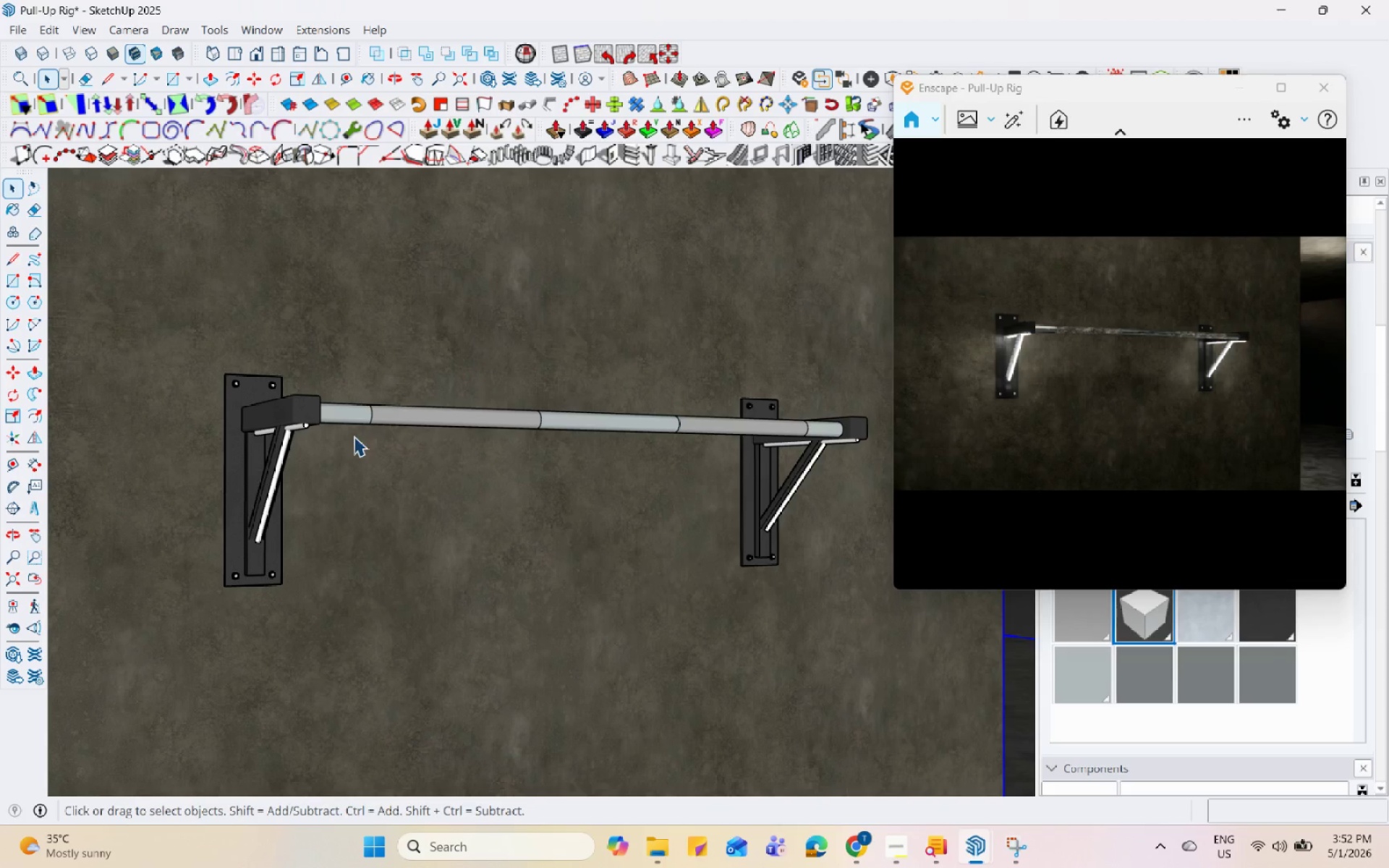 
scroll: coordinate [260, 492], scroll_direction: up, amount: 8.0
 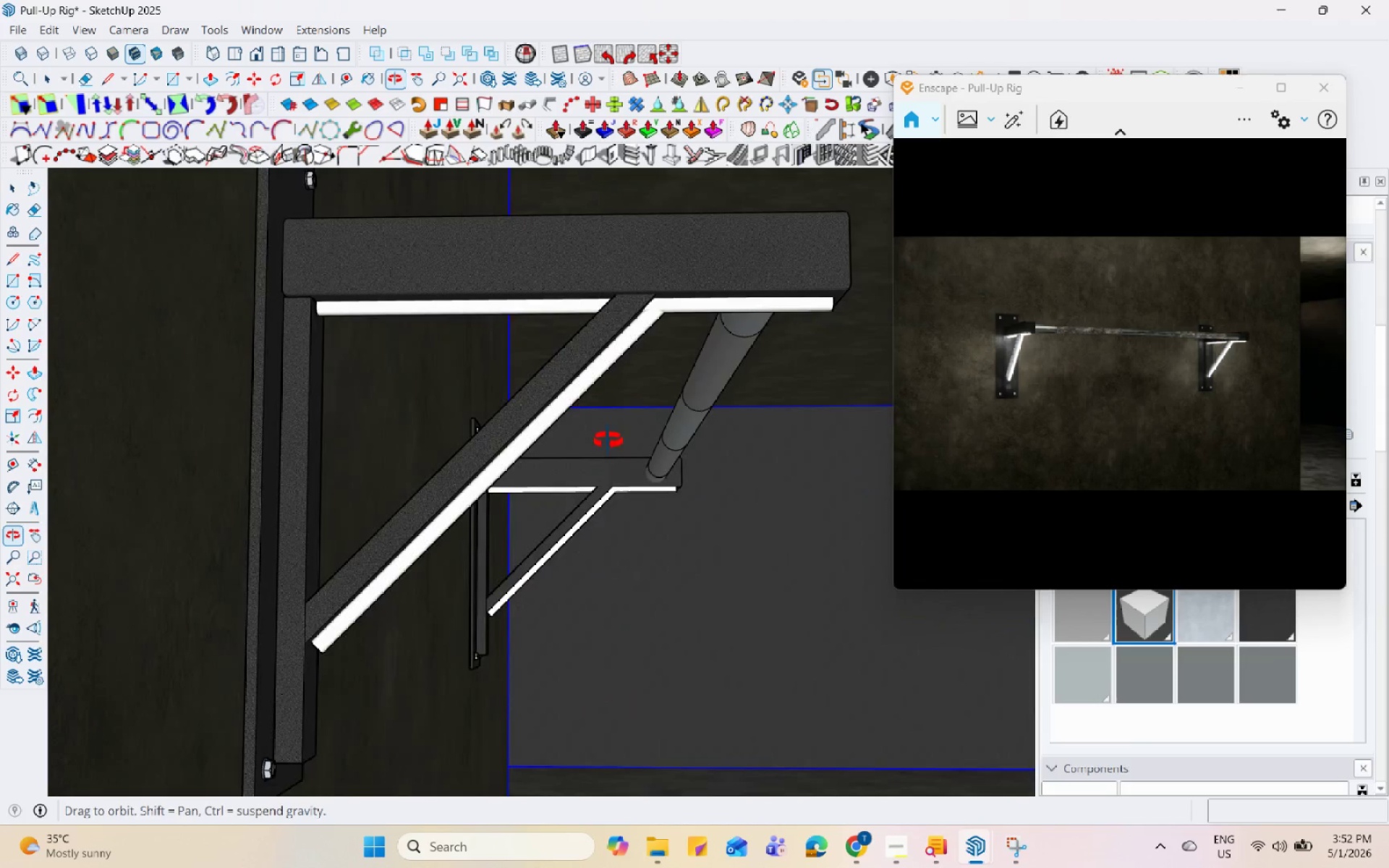 
left_click([298, 639])
 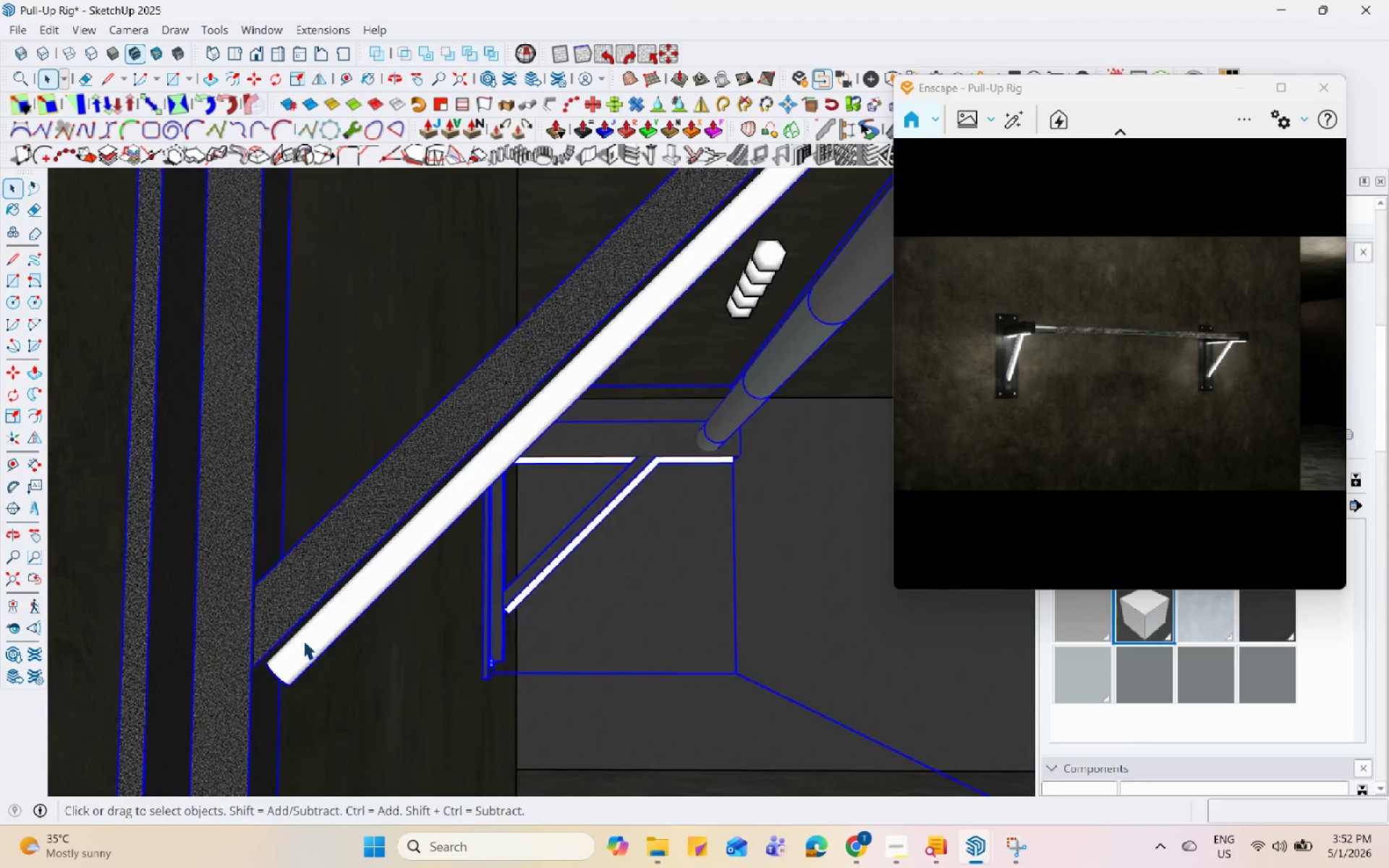 
scroll: coordinate [359, 628], scroll_direction: up, amount: 4.0
 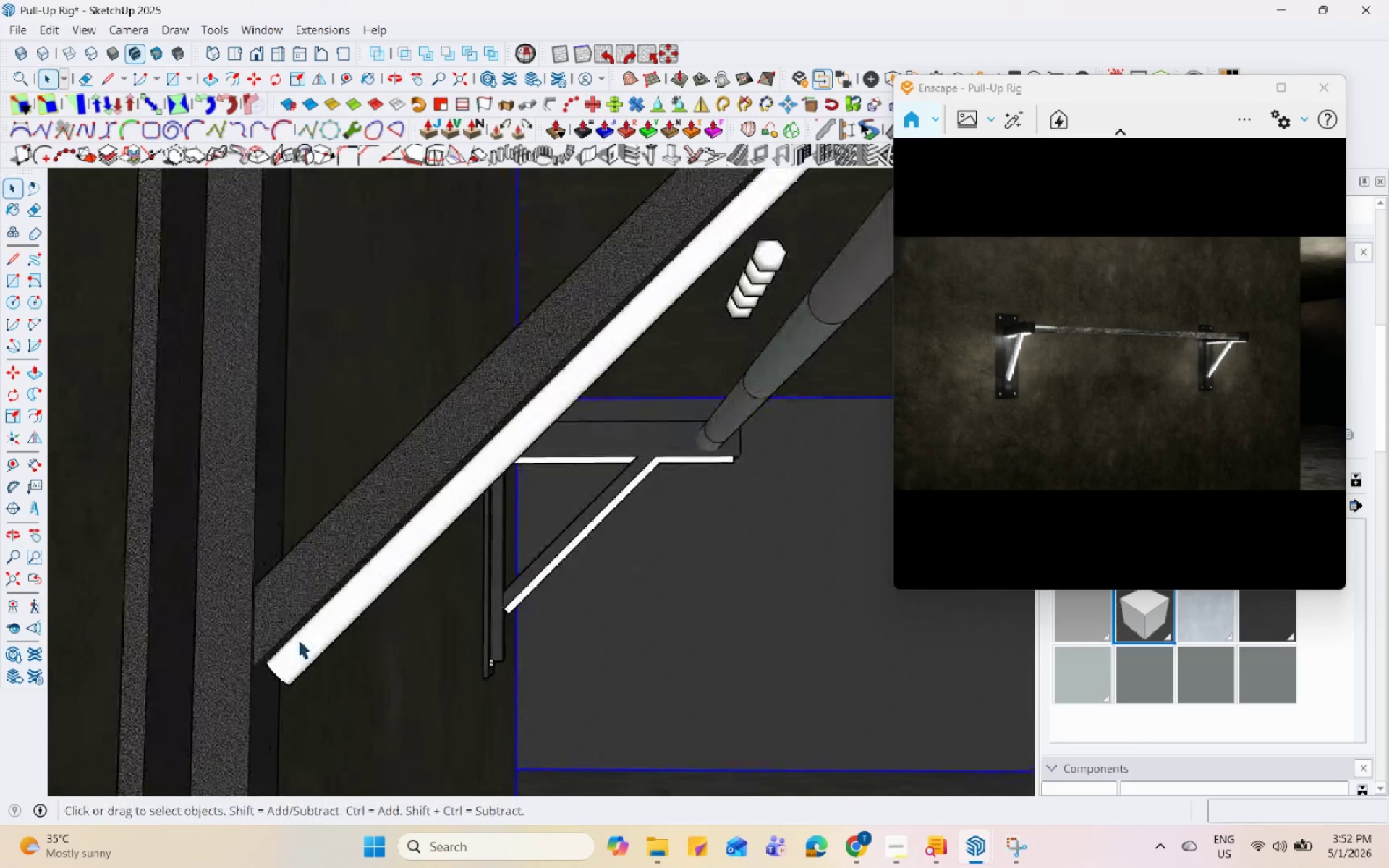 
double_click([305, 640])
 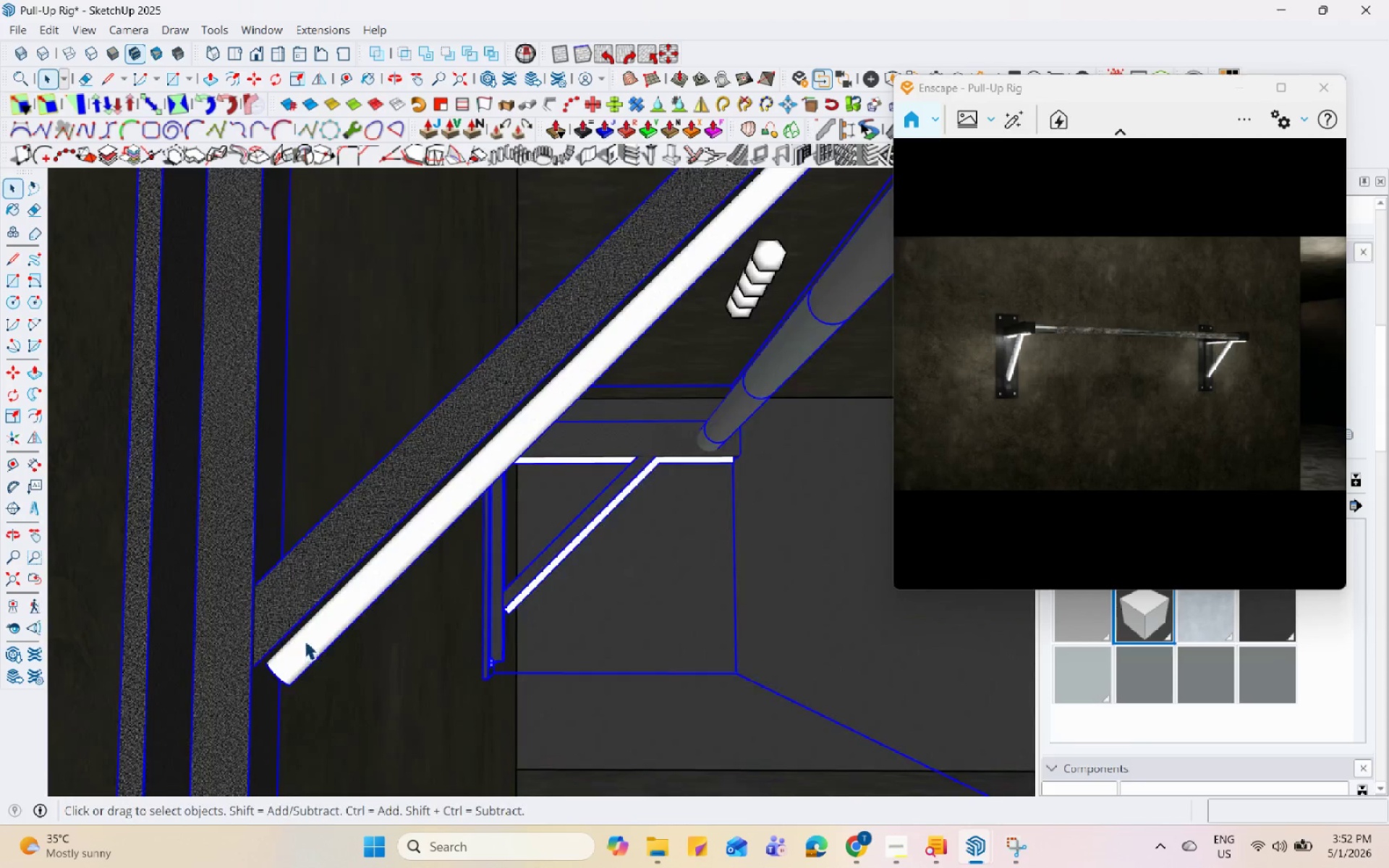 
triple_click([305, 640])
 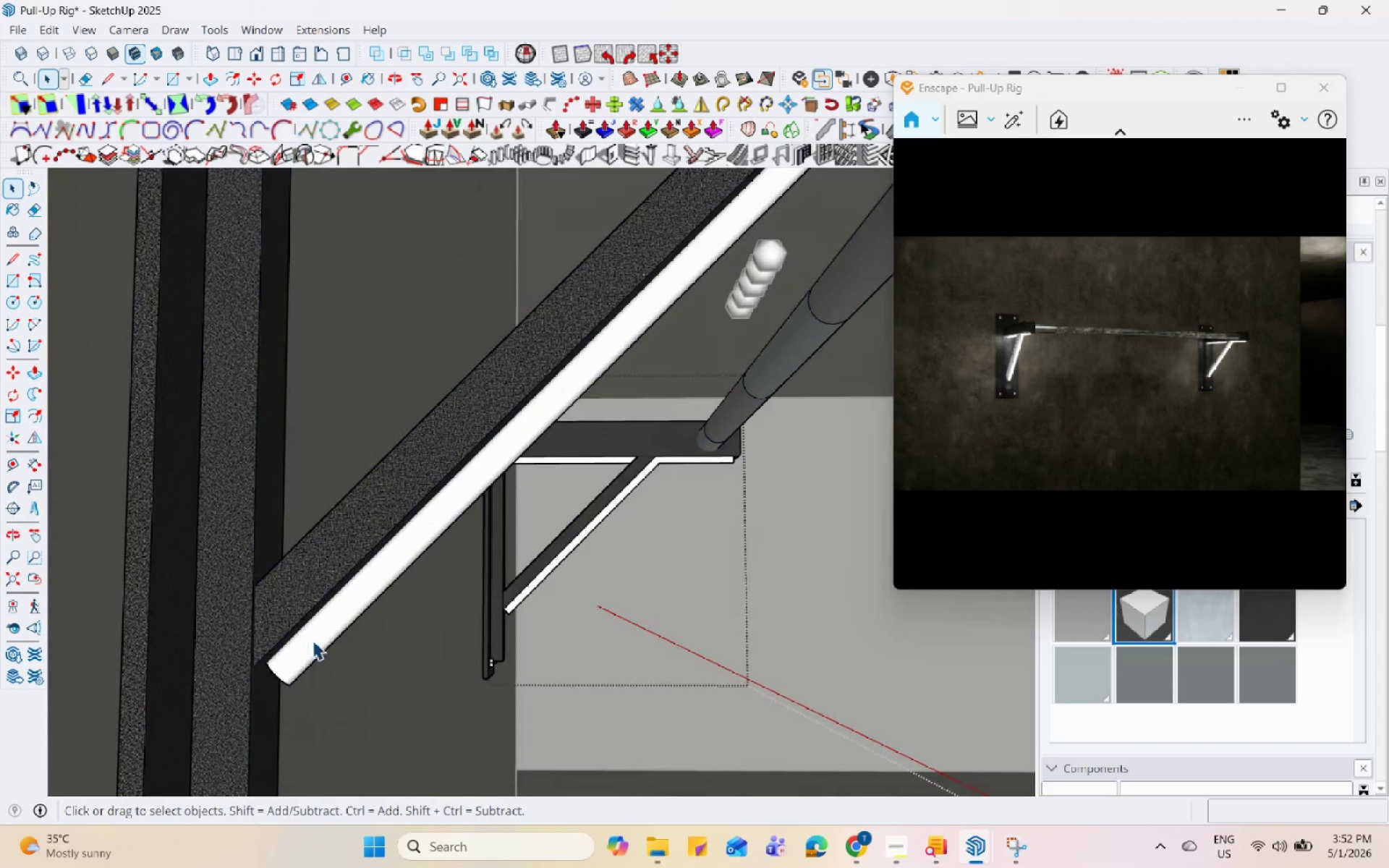 
triple_click([313, 640])
 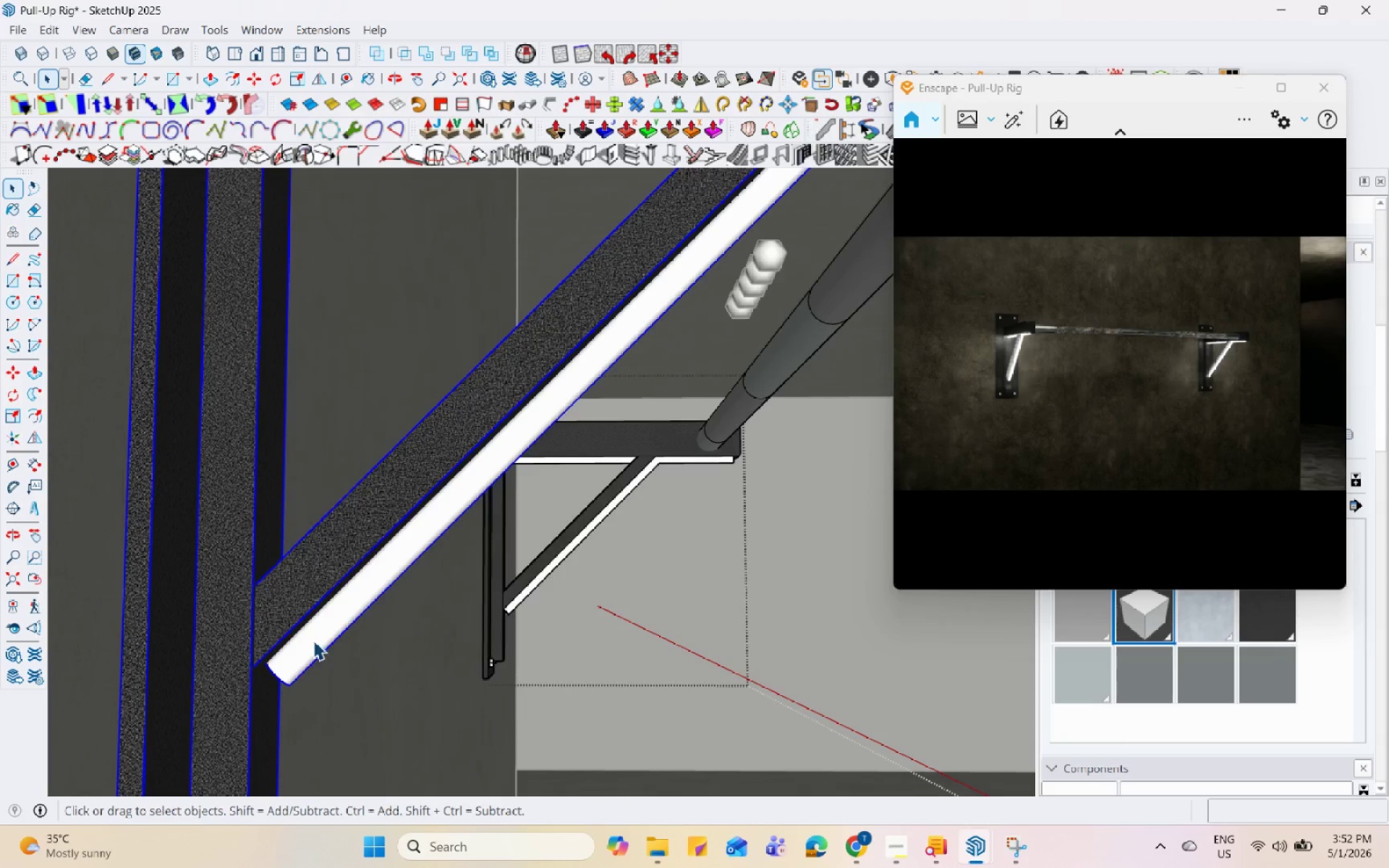 
triple_click([313, 640])
 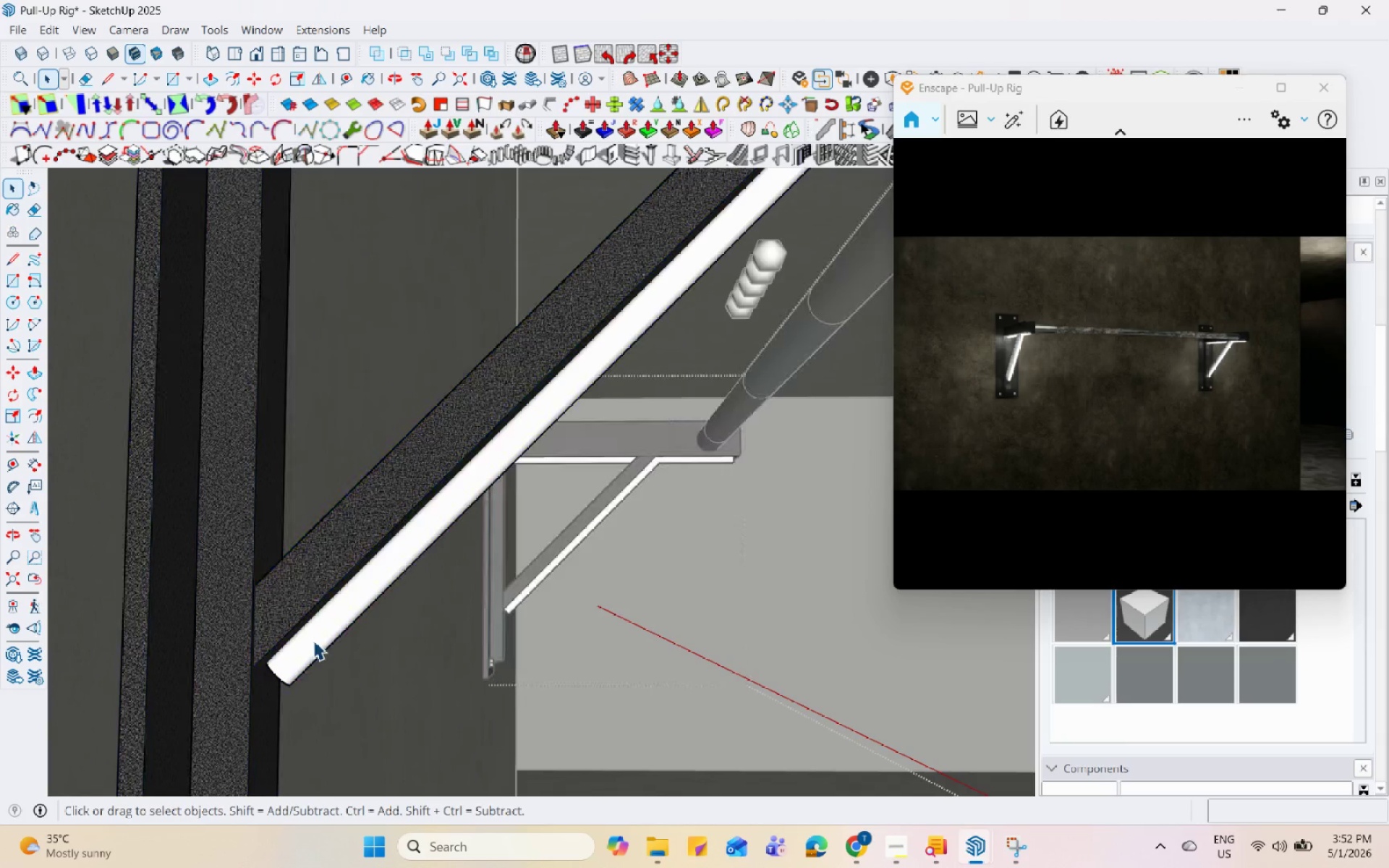 
triple_click([313, 640])
 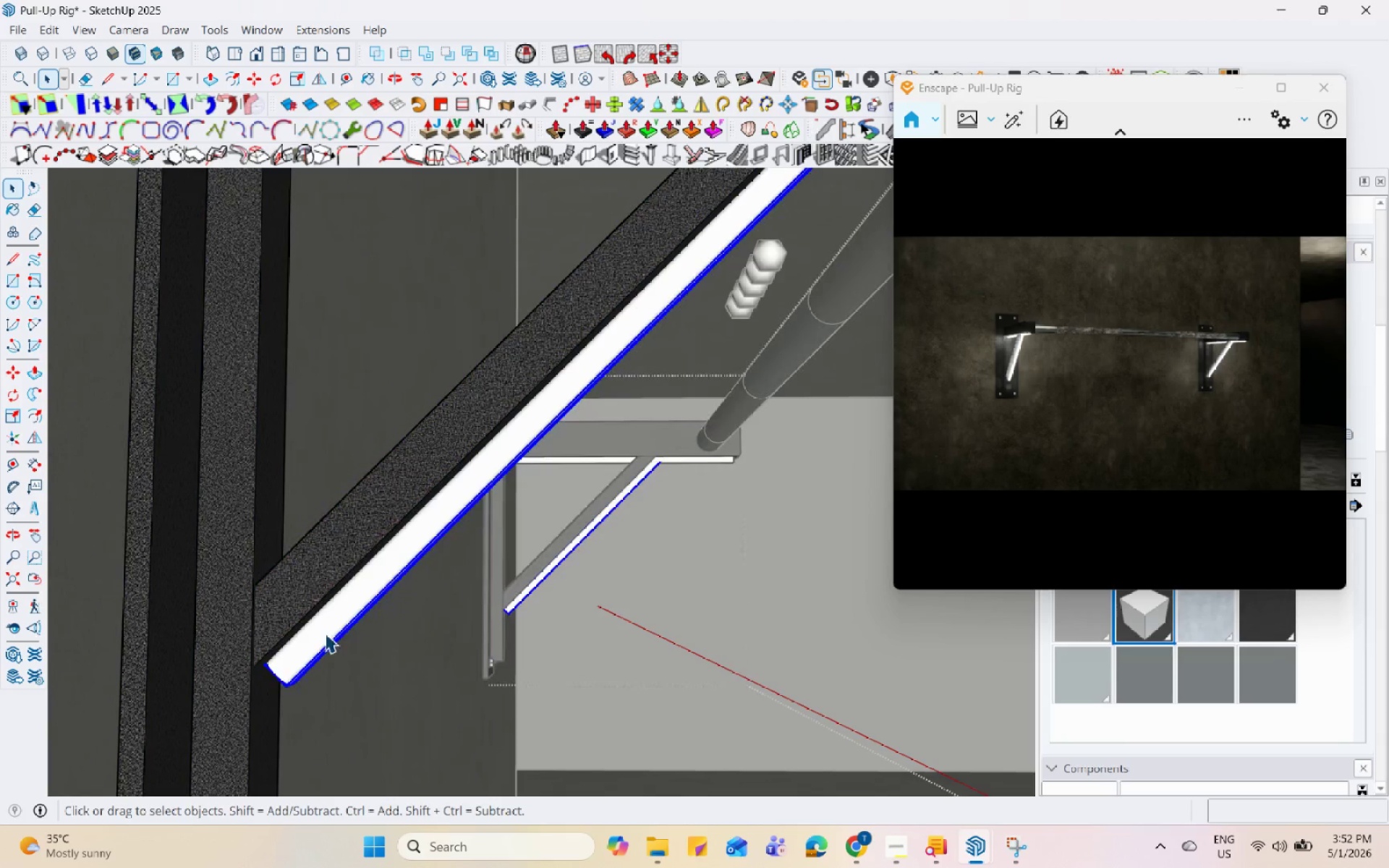 
key(M)
 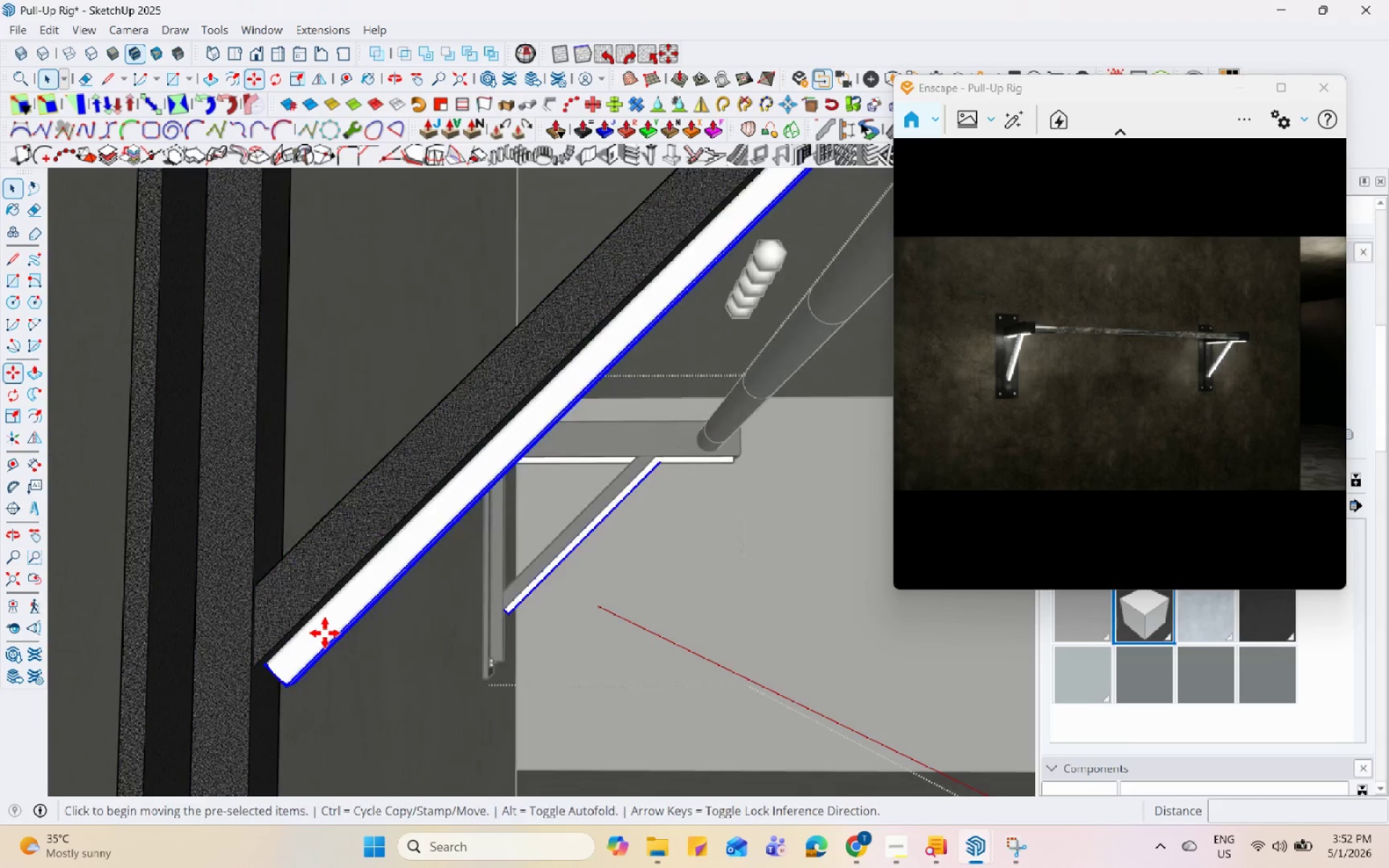 
left_click([315, 640])
 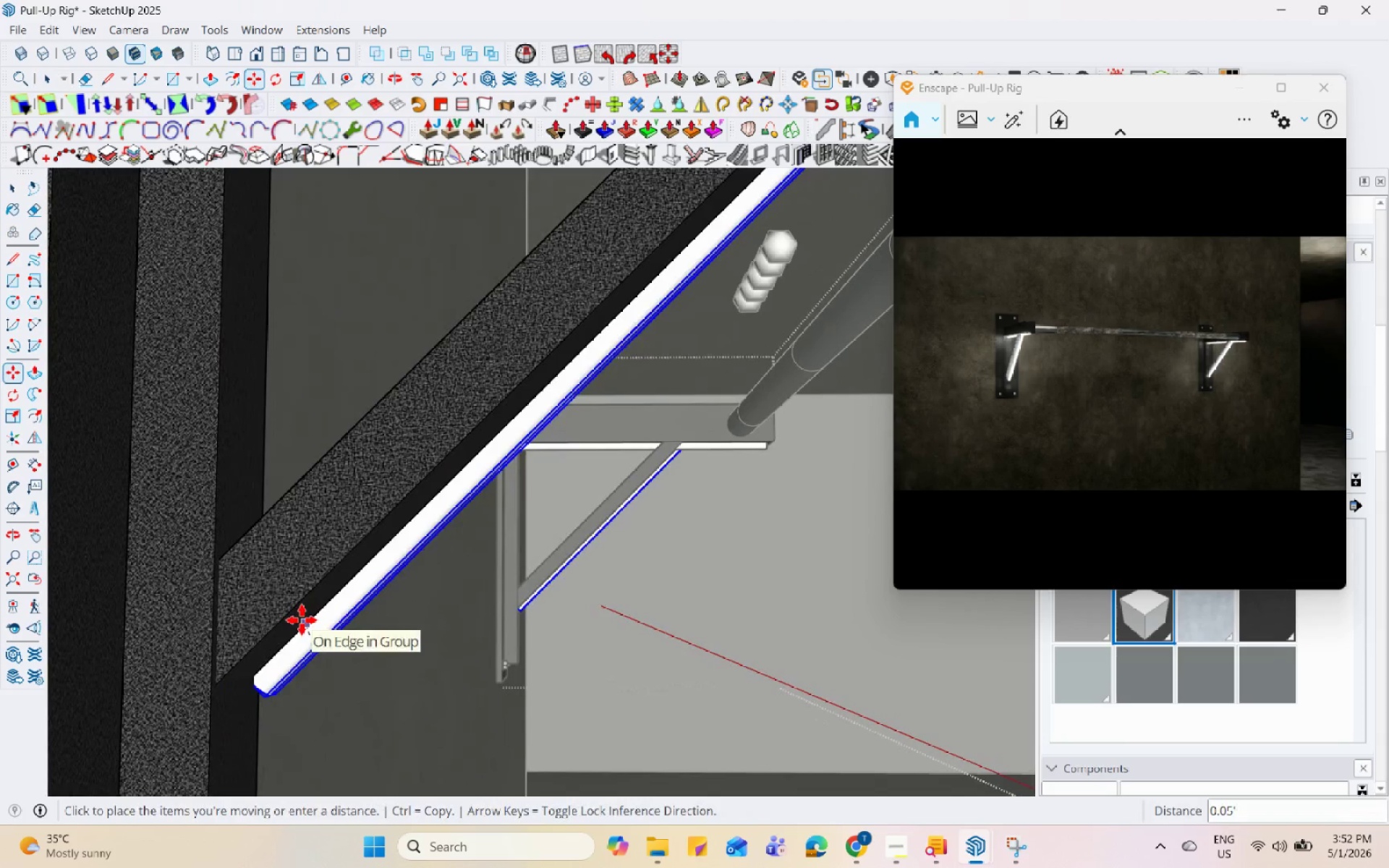 
scroll: coordinate [325, 633], scroll_direction: up, amount: 4.0
 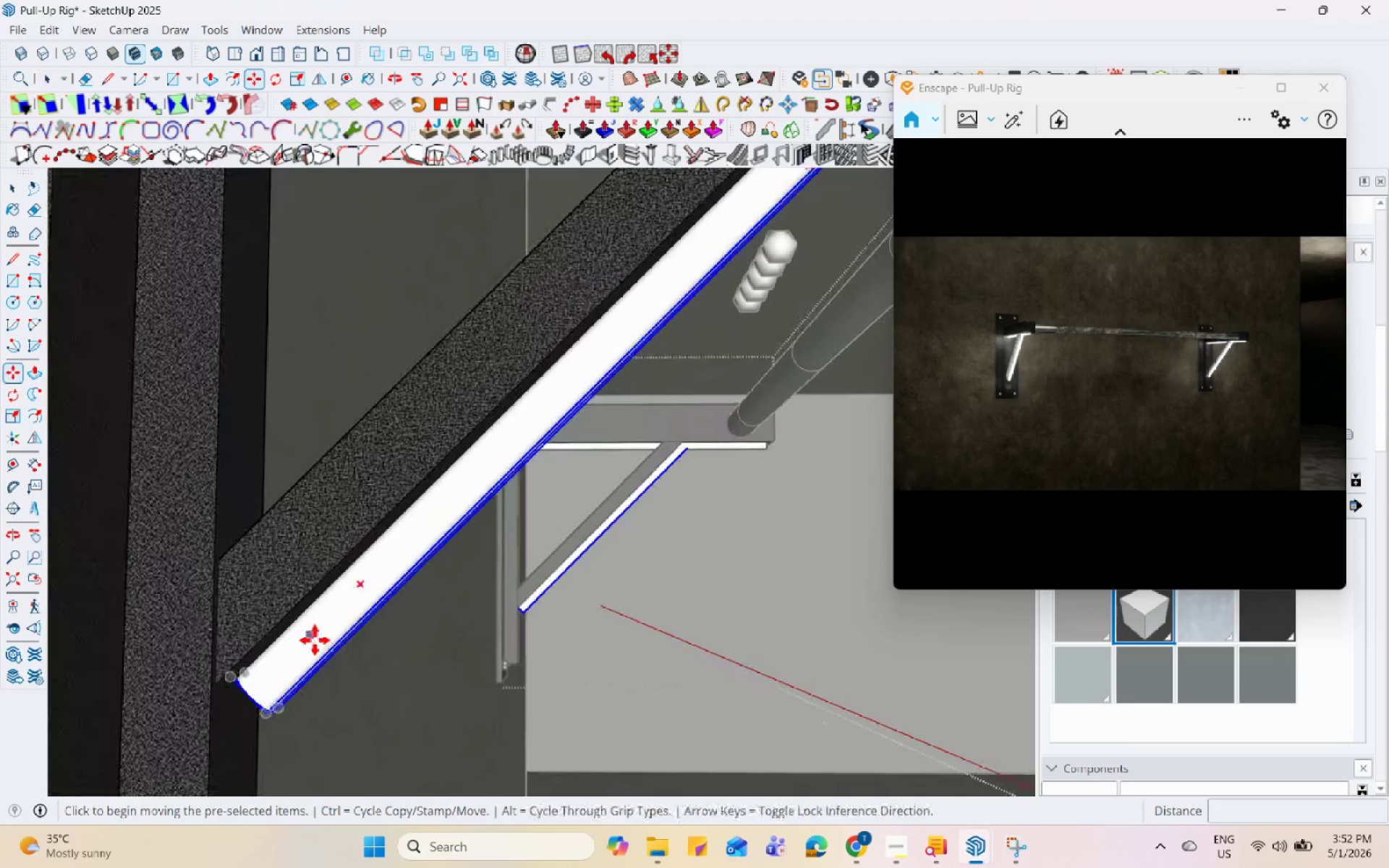 
left_click([300, 618])
 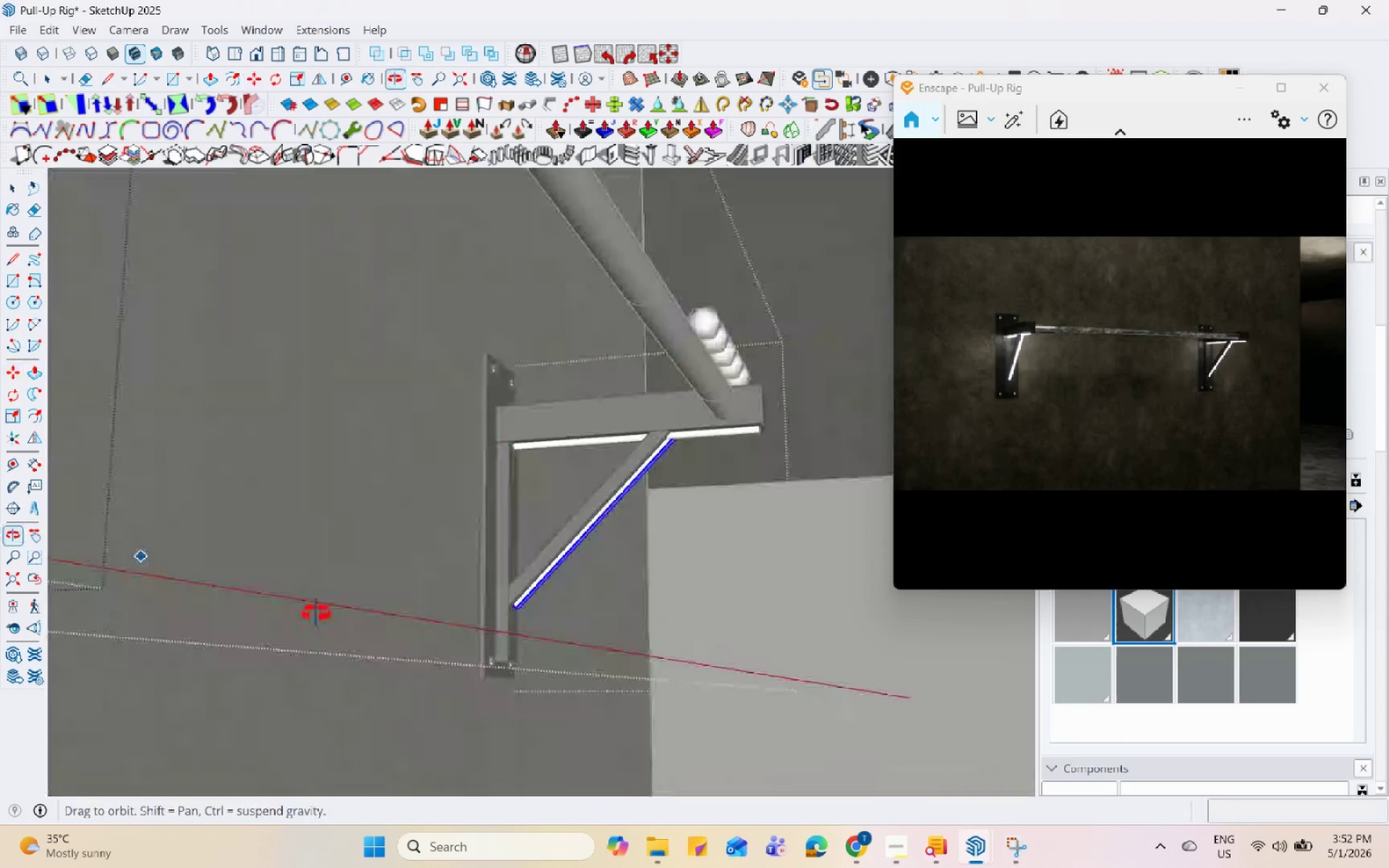 
scroll: coordinate [566, 603], scroll_direction: down, amount: 5.0
 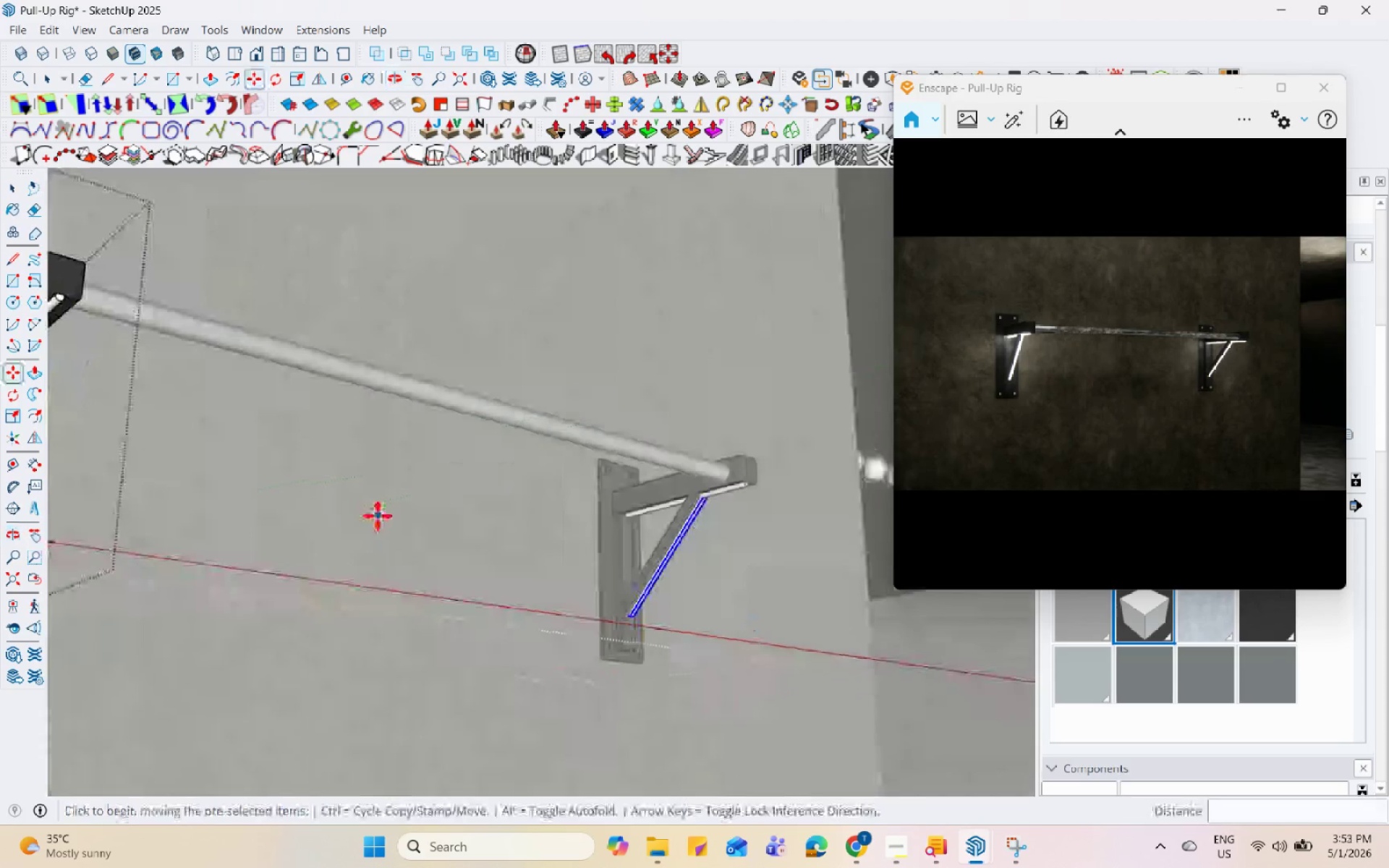 
scroll: coordinate [266, 360], scroll_direction: up, amount: 21.0
 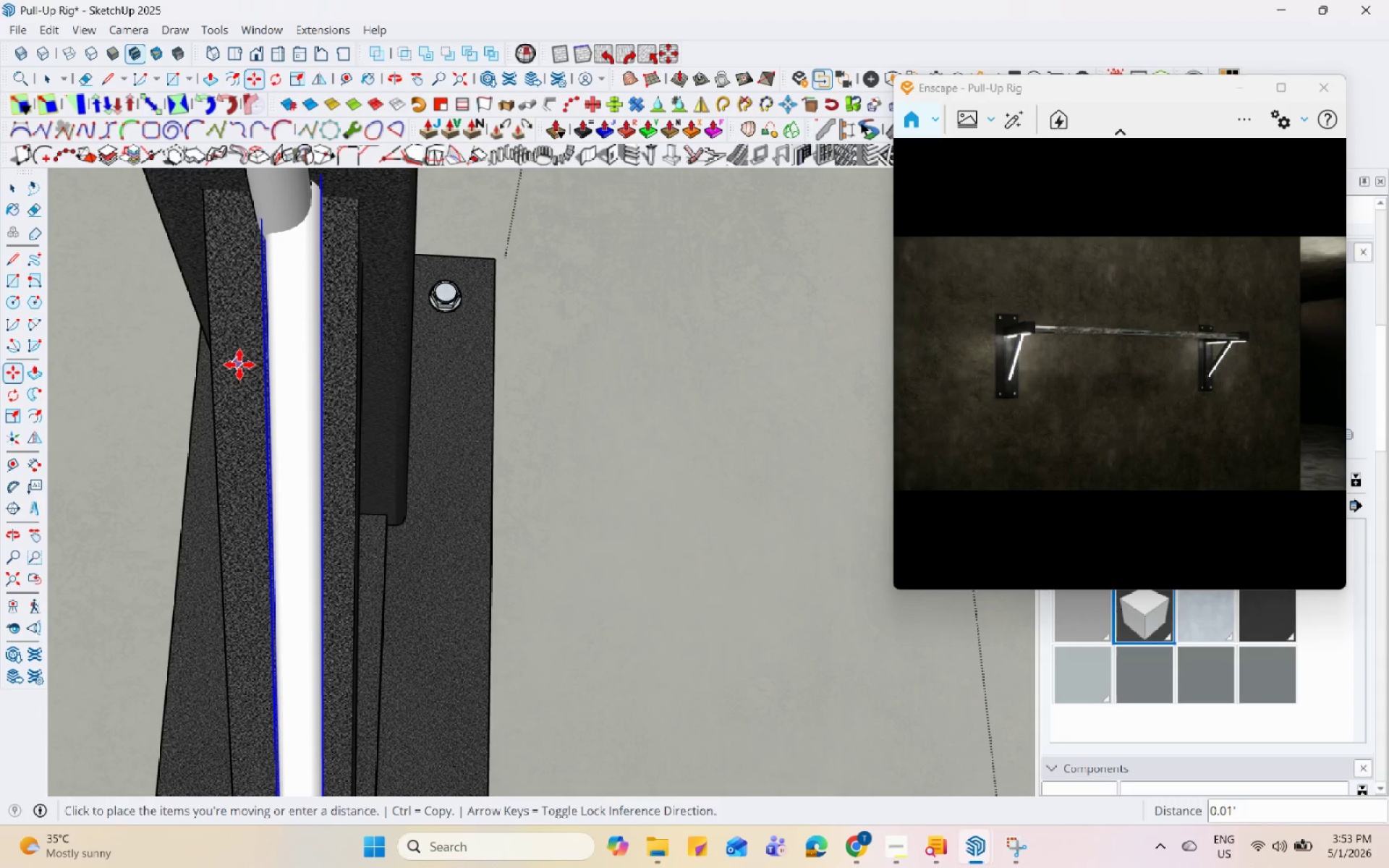 
left_click([237, 365])
 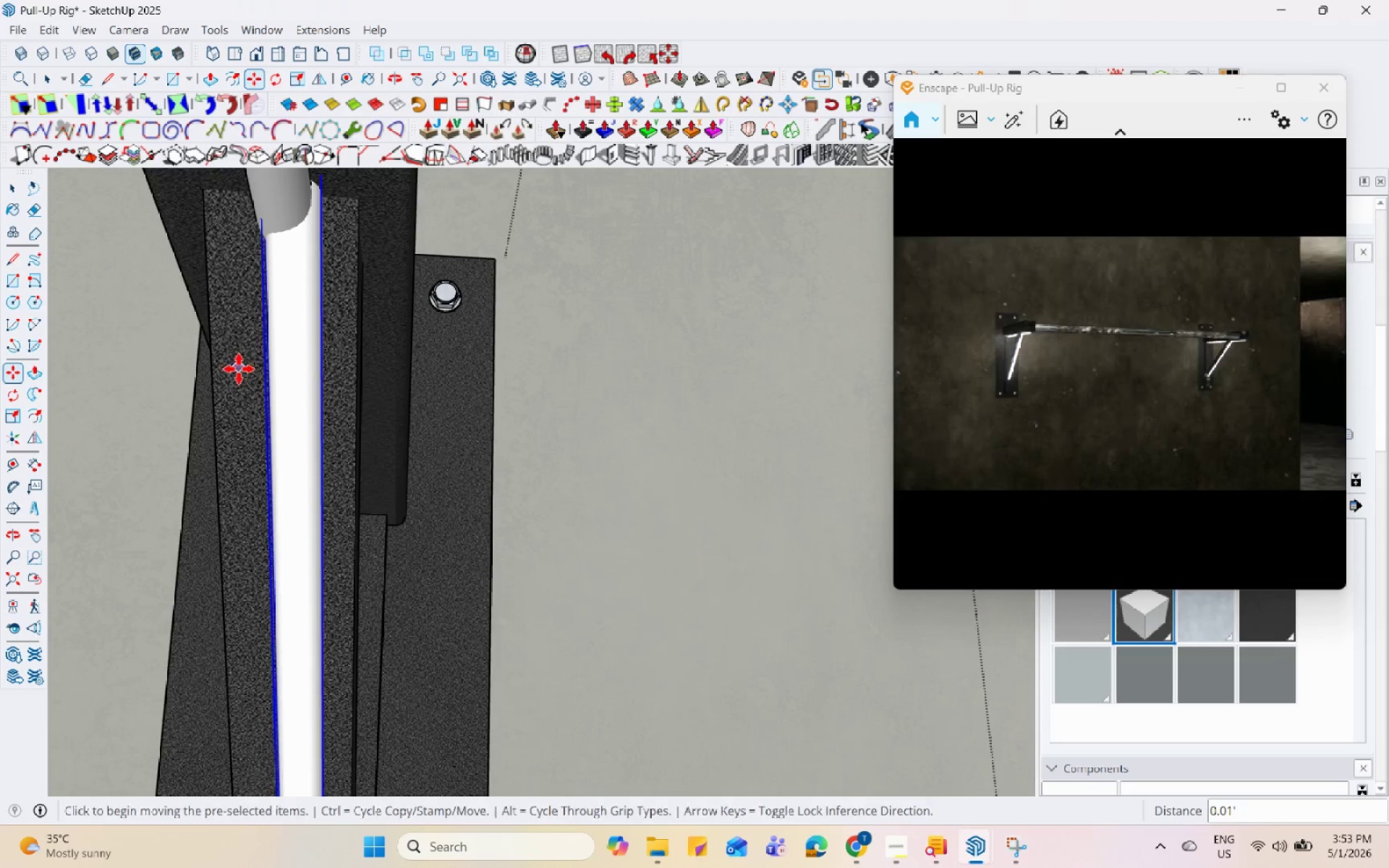 
scroll: coordinate [267, 364], scroll_direction: down, amount: 3.0
 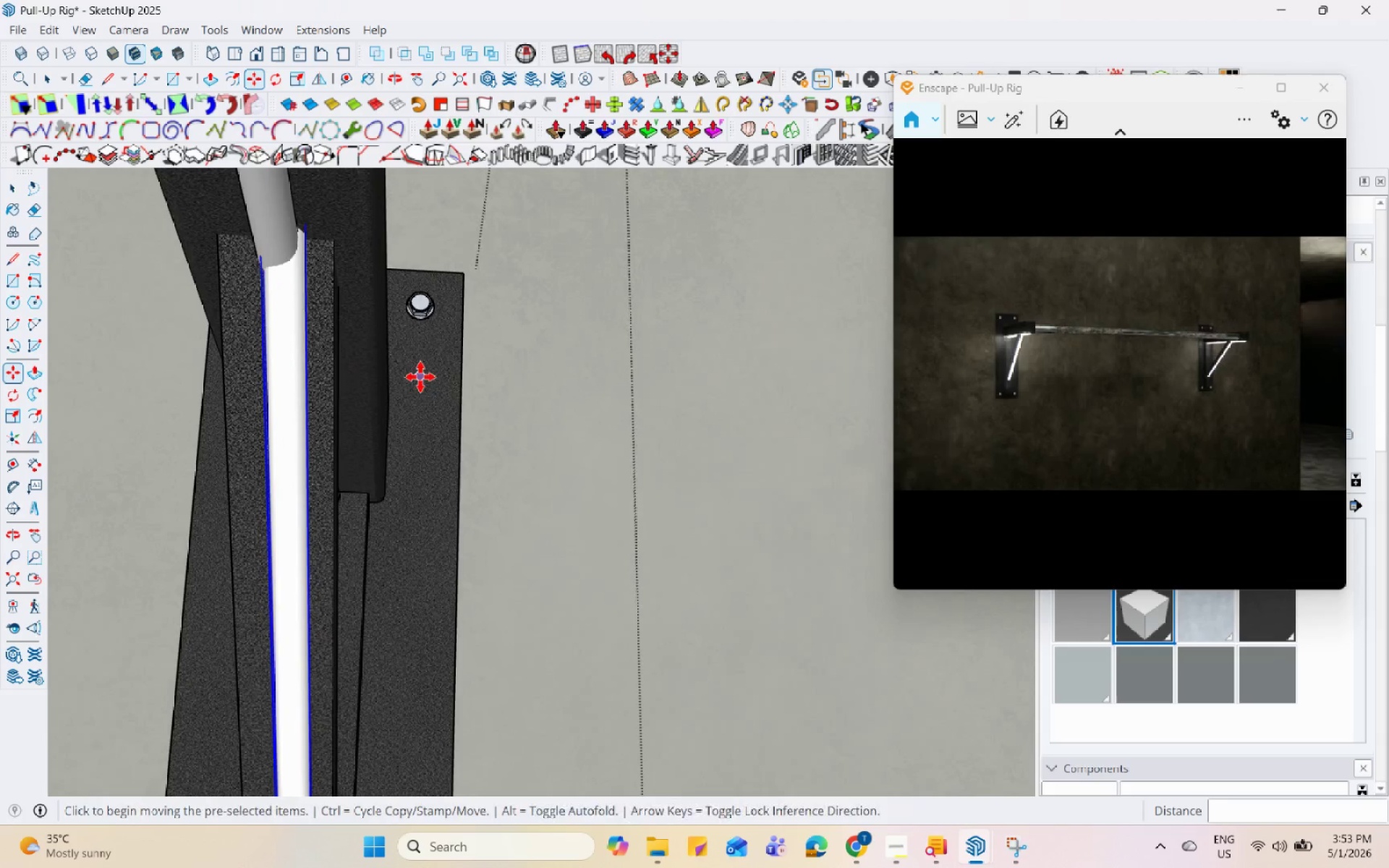 
key(Space)
 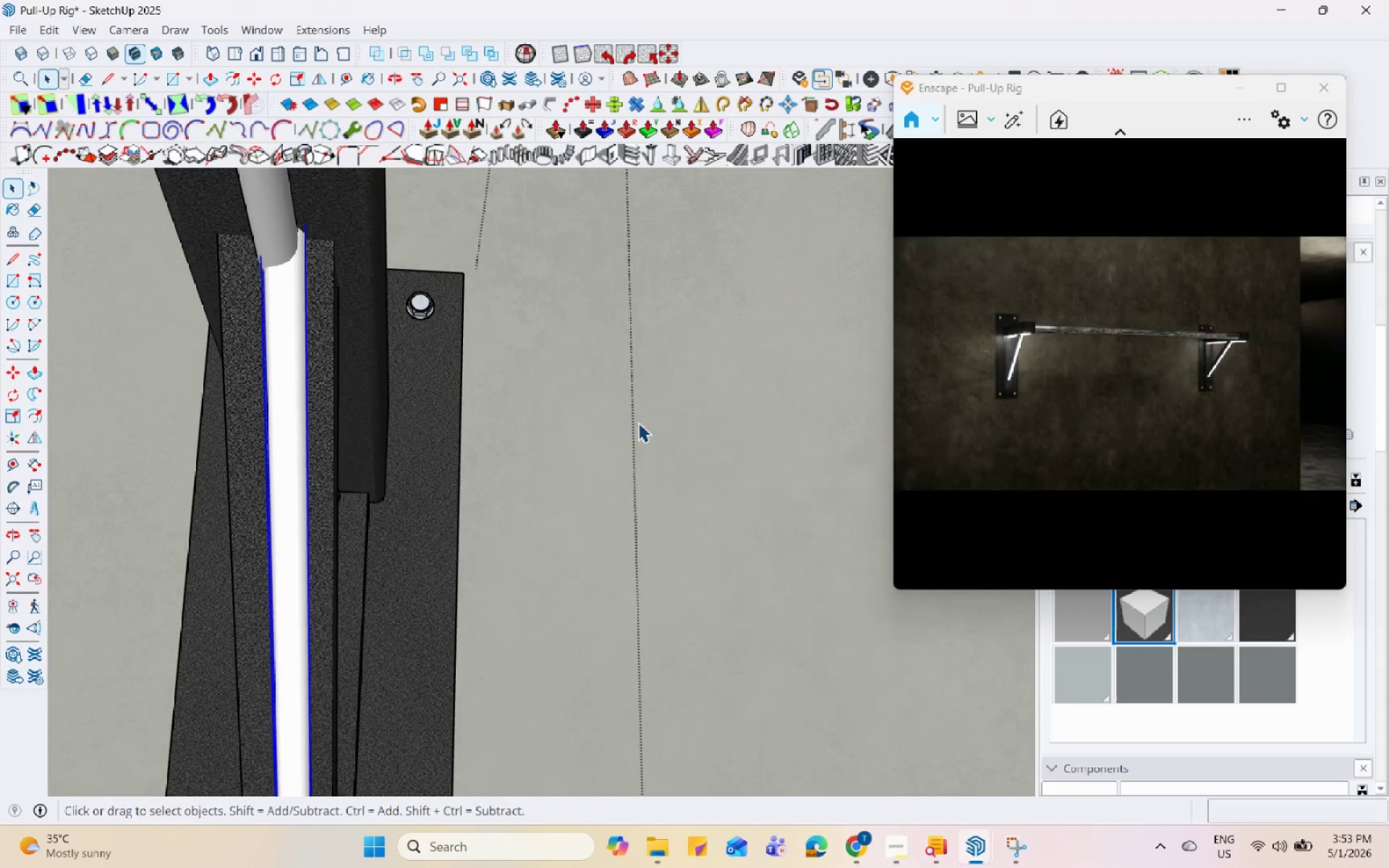 
left_click([638, 422])
 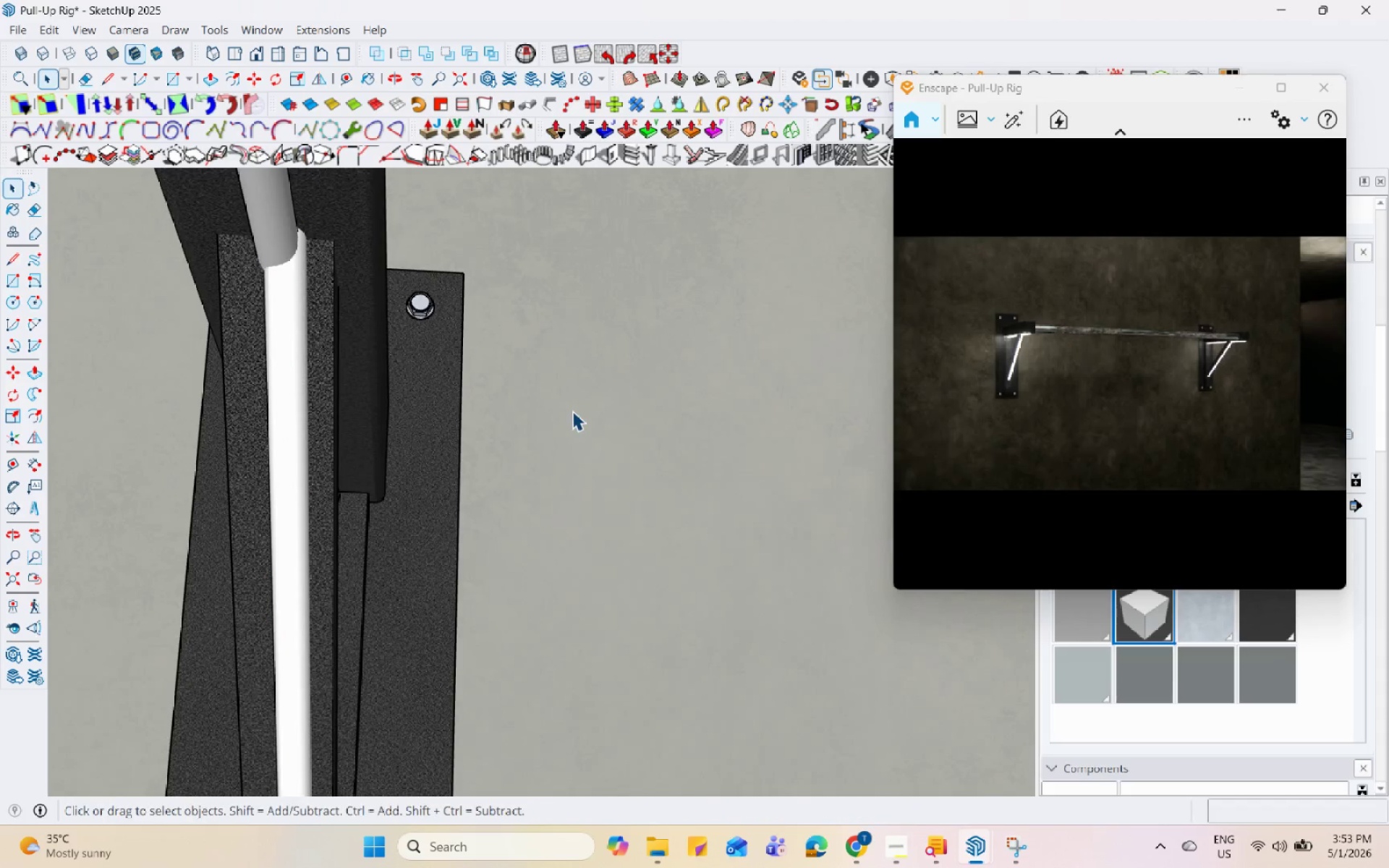 
key(Escape)
 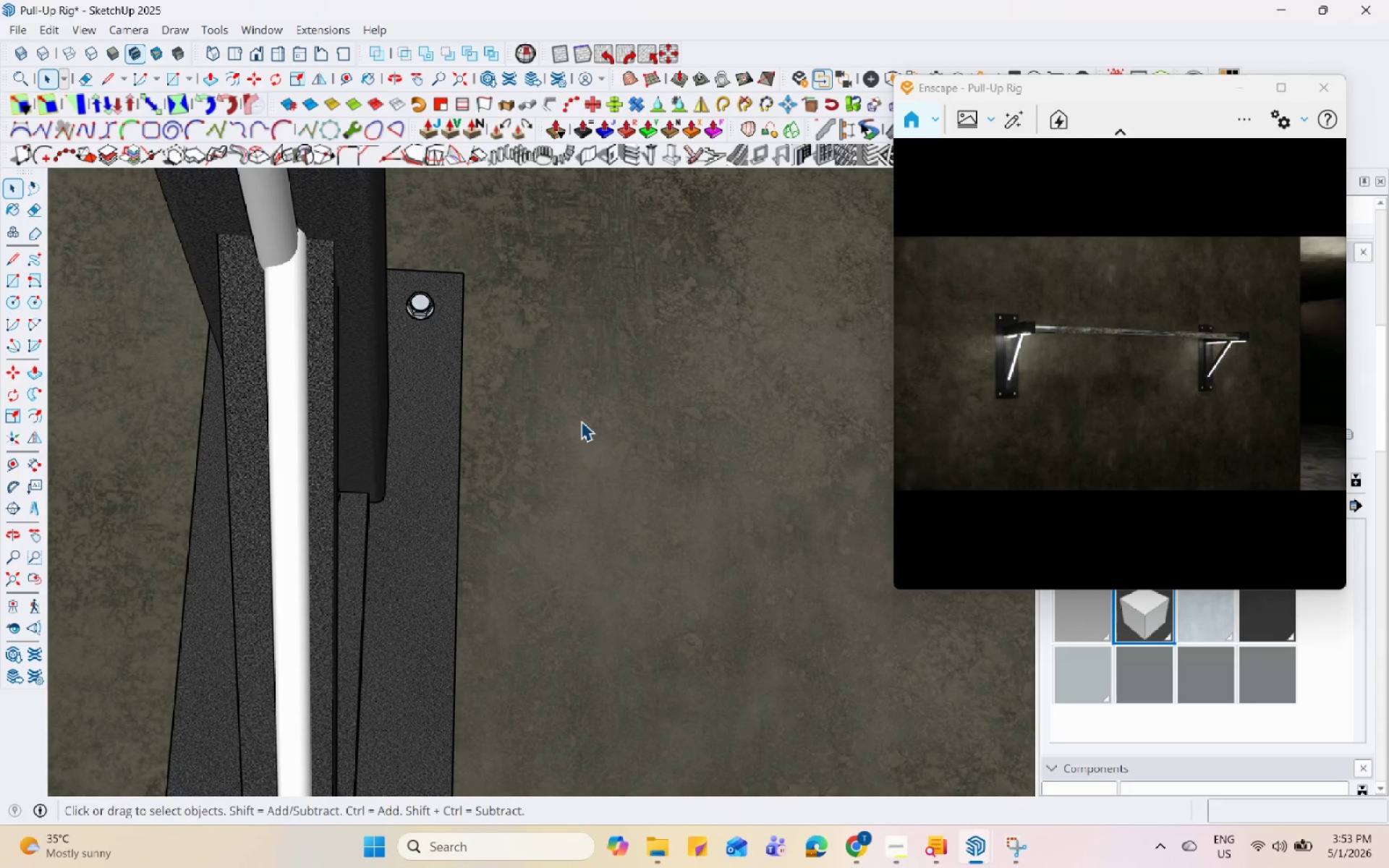 
key(Escape)
 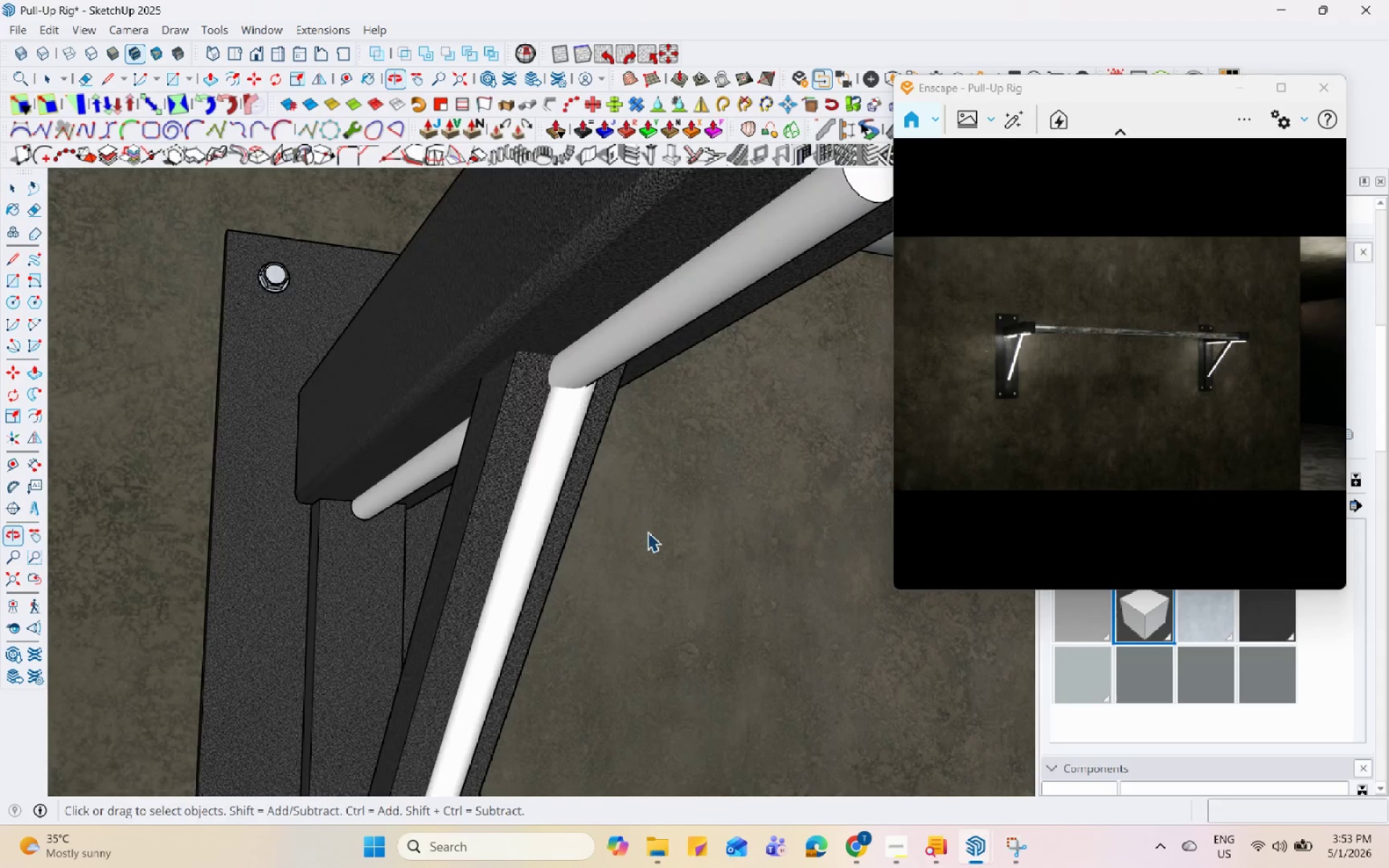 
scroll: coordinate [383, 312], scroll_direction: down, amount: 10.0
 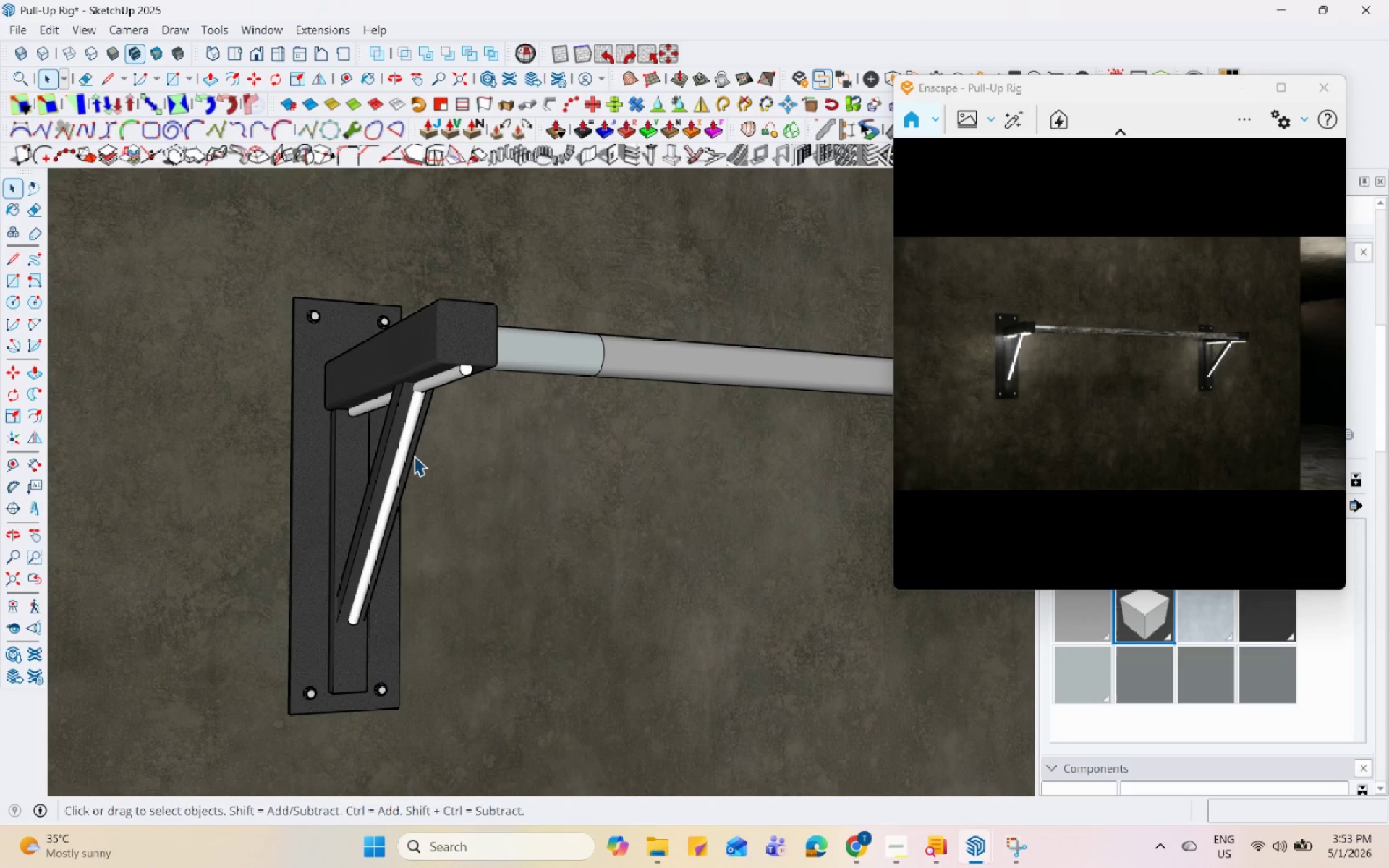 
wait(16.14)
 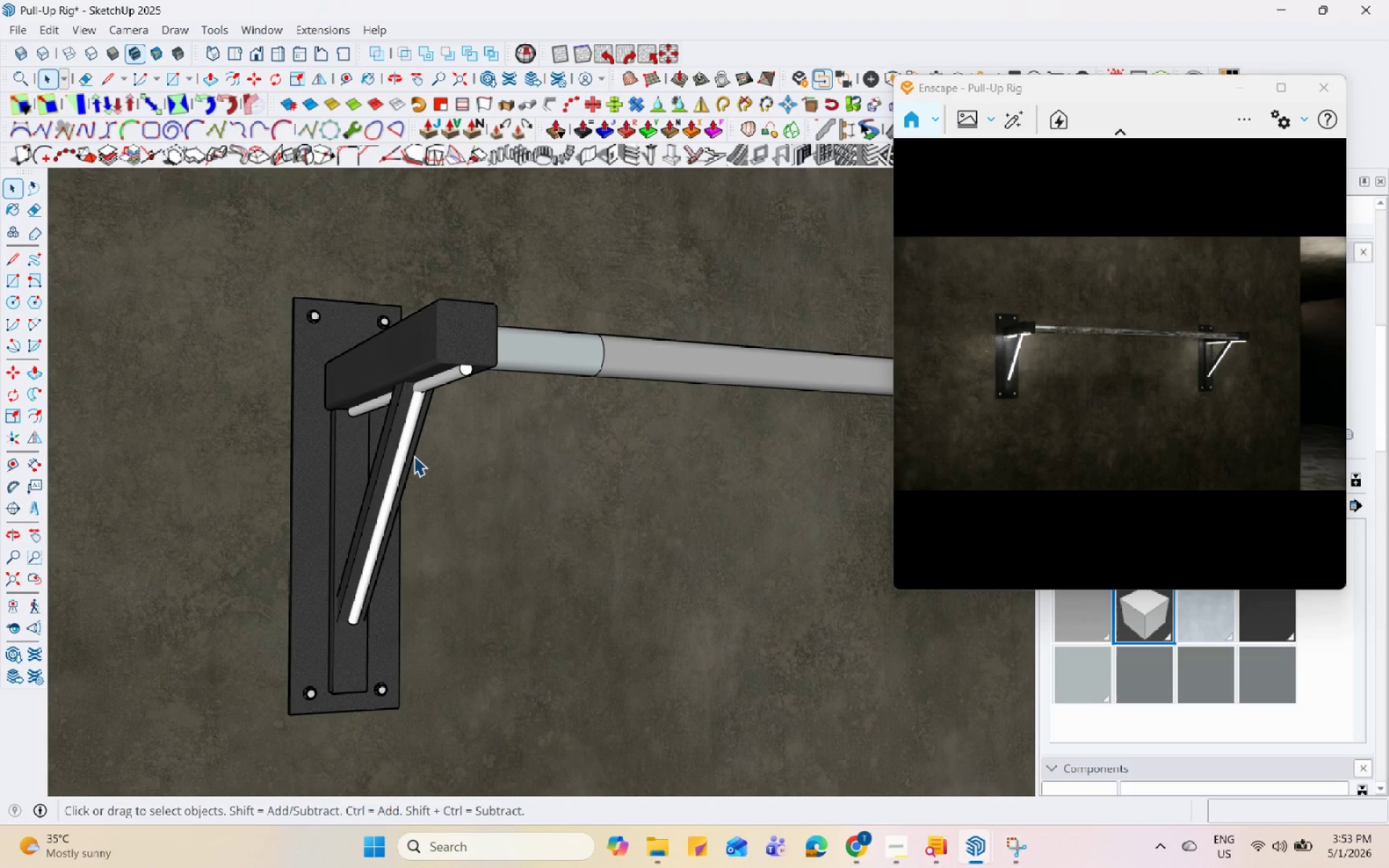 
scroll: coordinate [492, 430], scroll_direction: down, amount: 5.0
 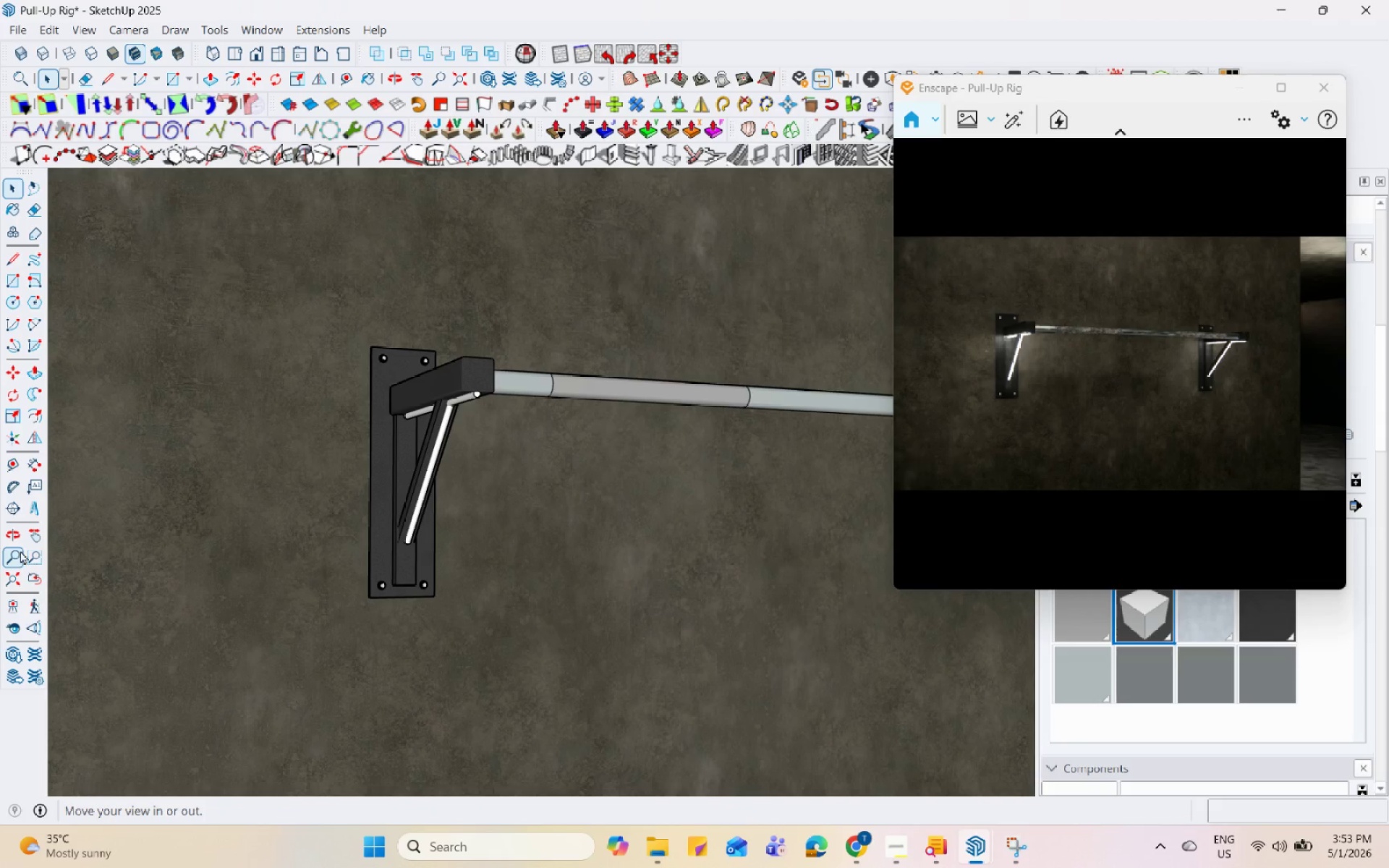 
left_click([32, 527])
 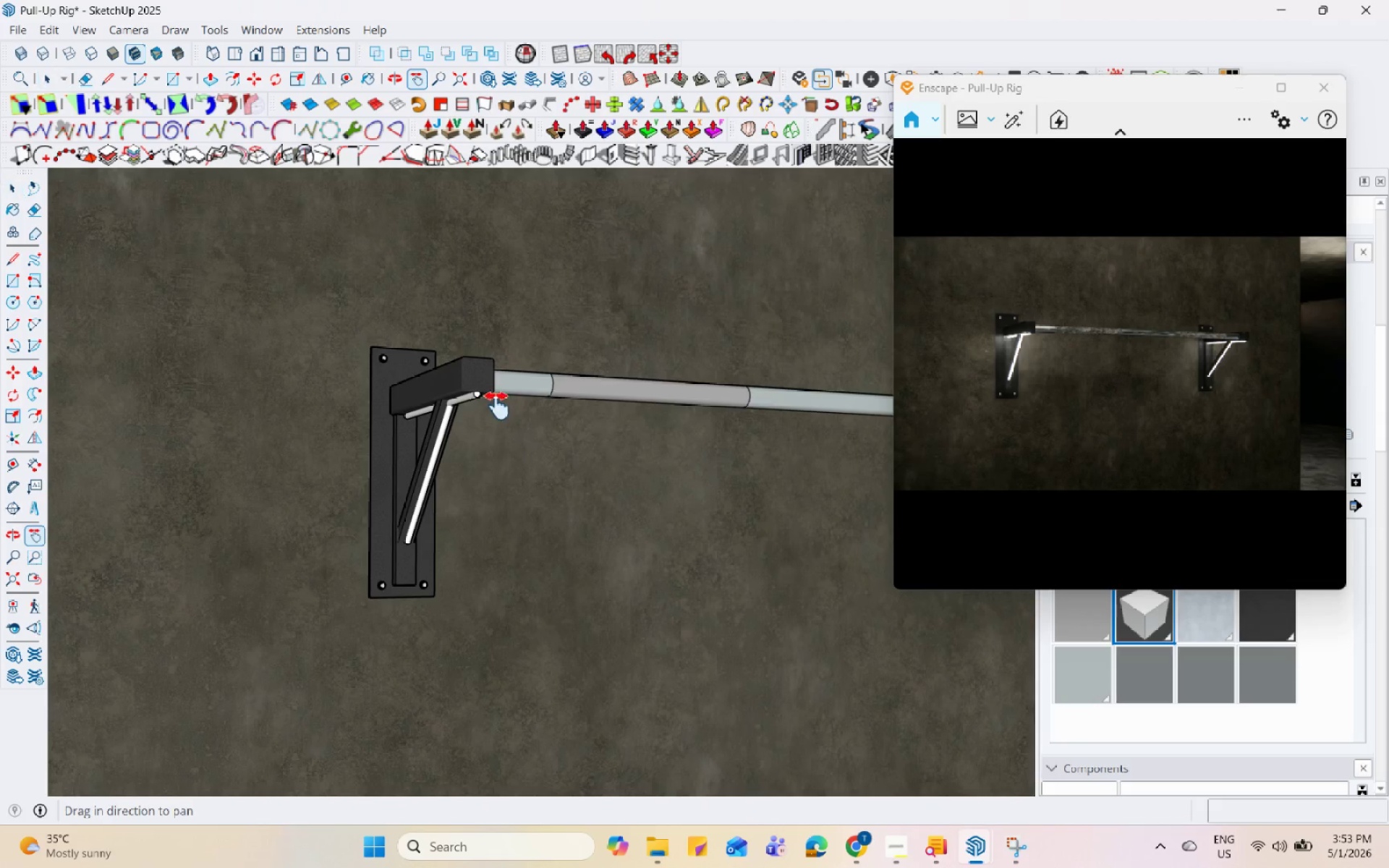 
left_click_drag(start_coordinate=[496, 408], to_coordinate=[318, 564])
 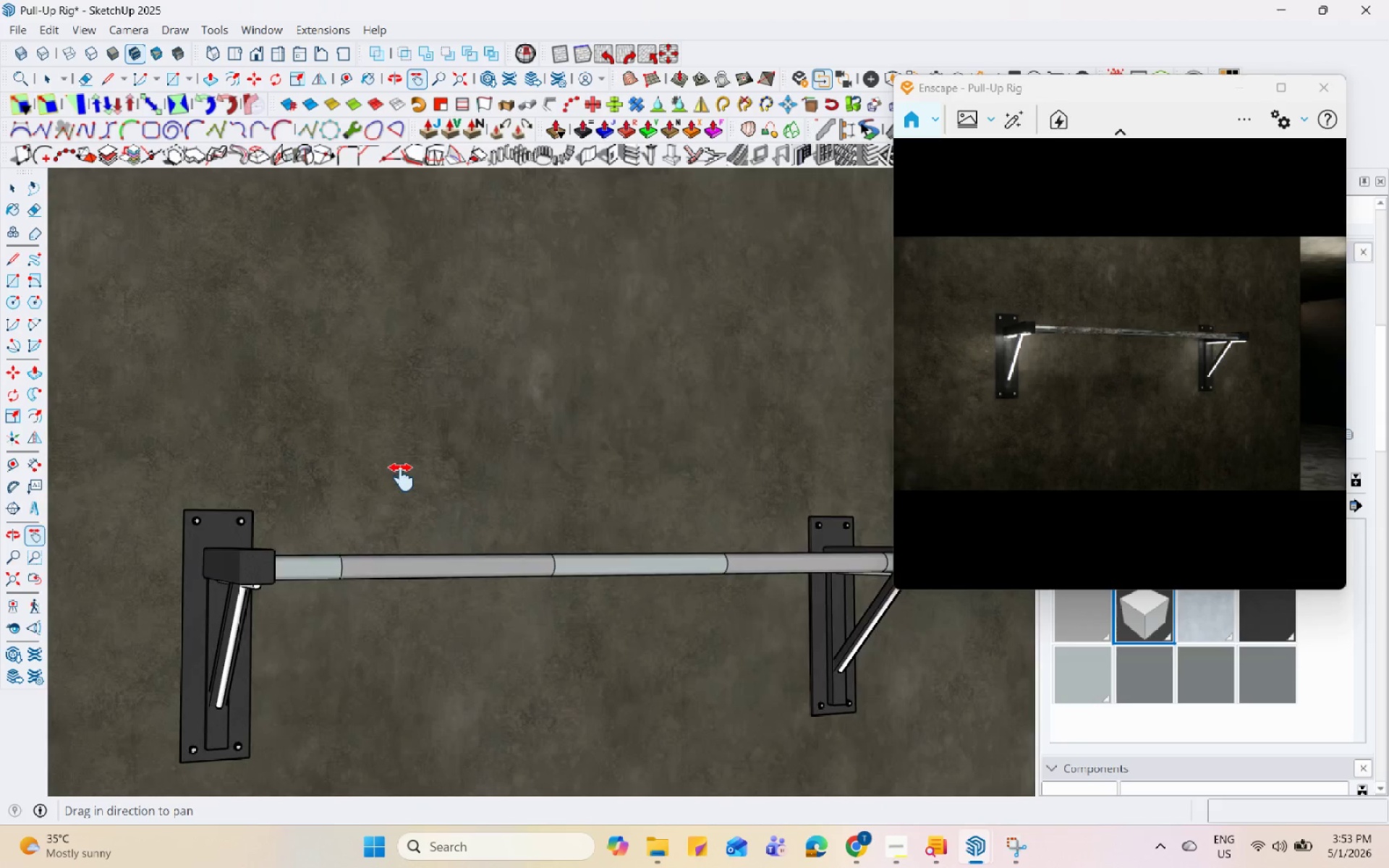 
left_click_drag(start_coordinate=[404, 475], to_coordinate=[436, 438])
 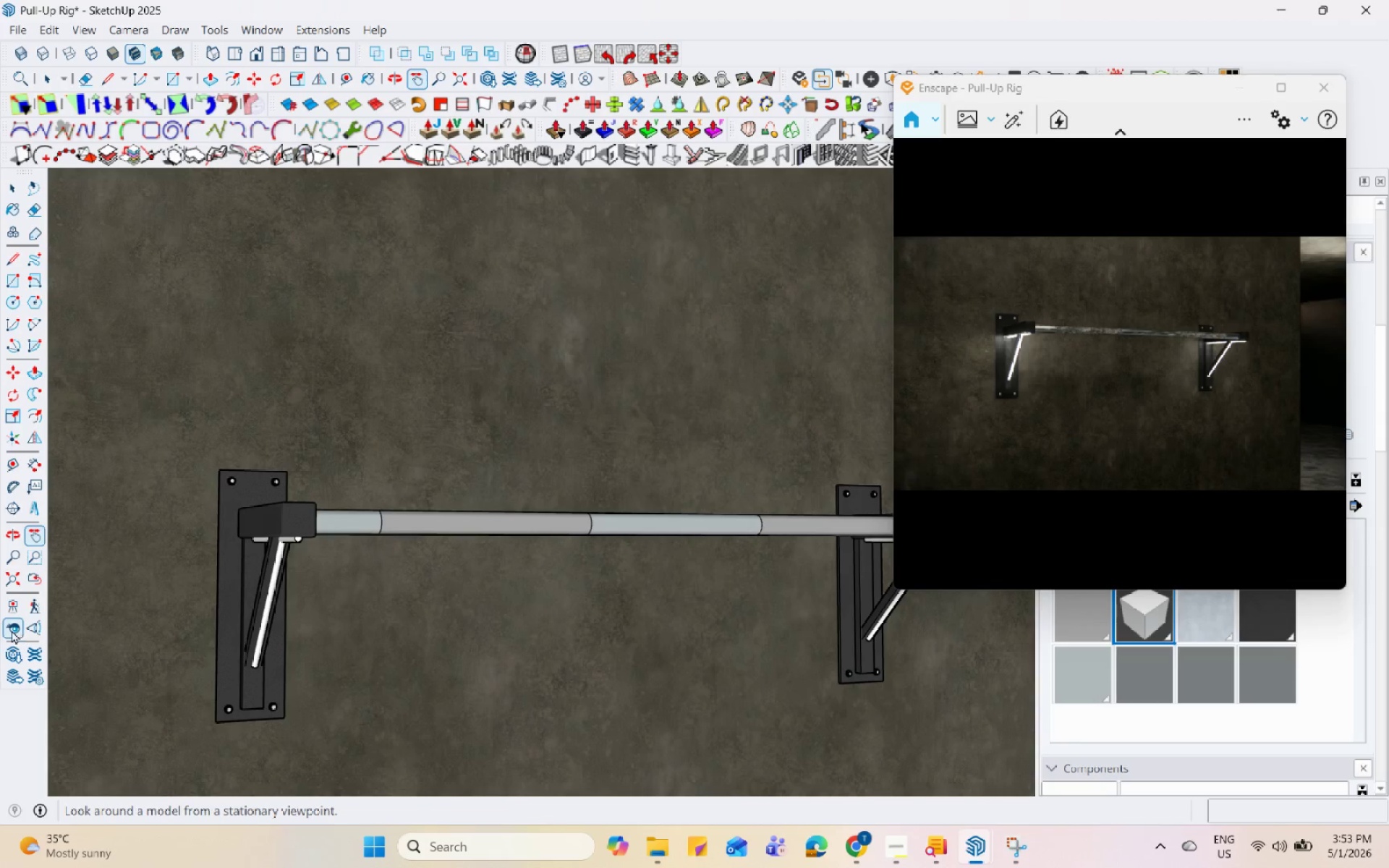 
left_click_drag(start_coordinate=[252, 460], to_coordinate=[473, 282])
 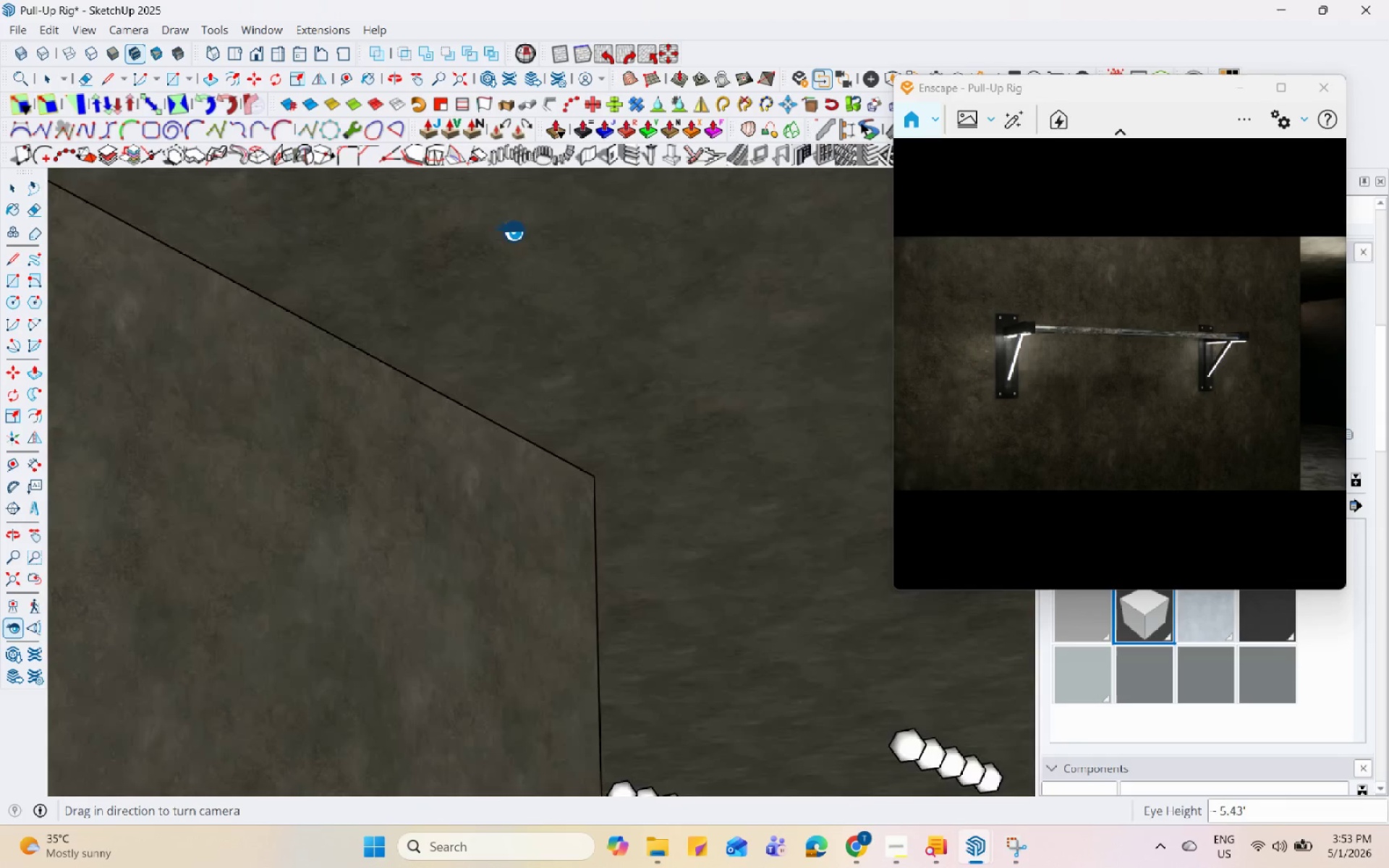 
left_click_drag(start_coordinate=[395, 392], to_coordinate=[532, 210])
 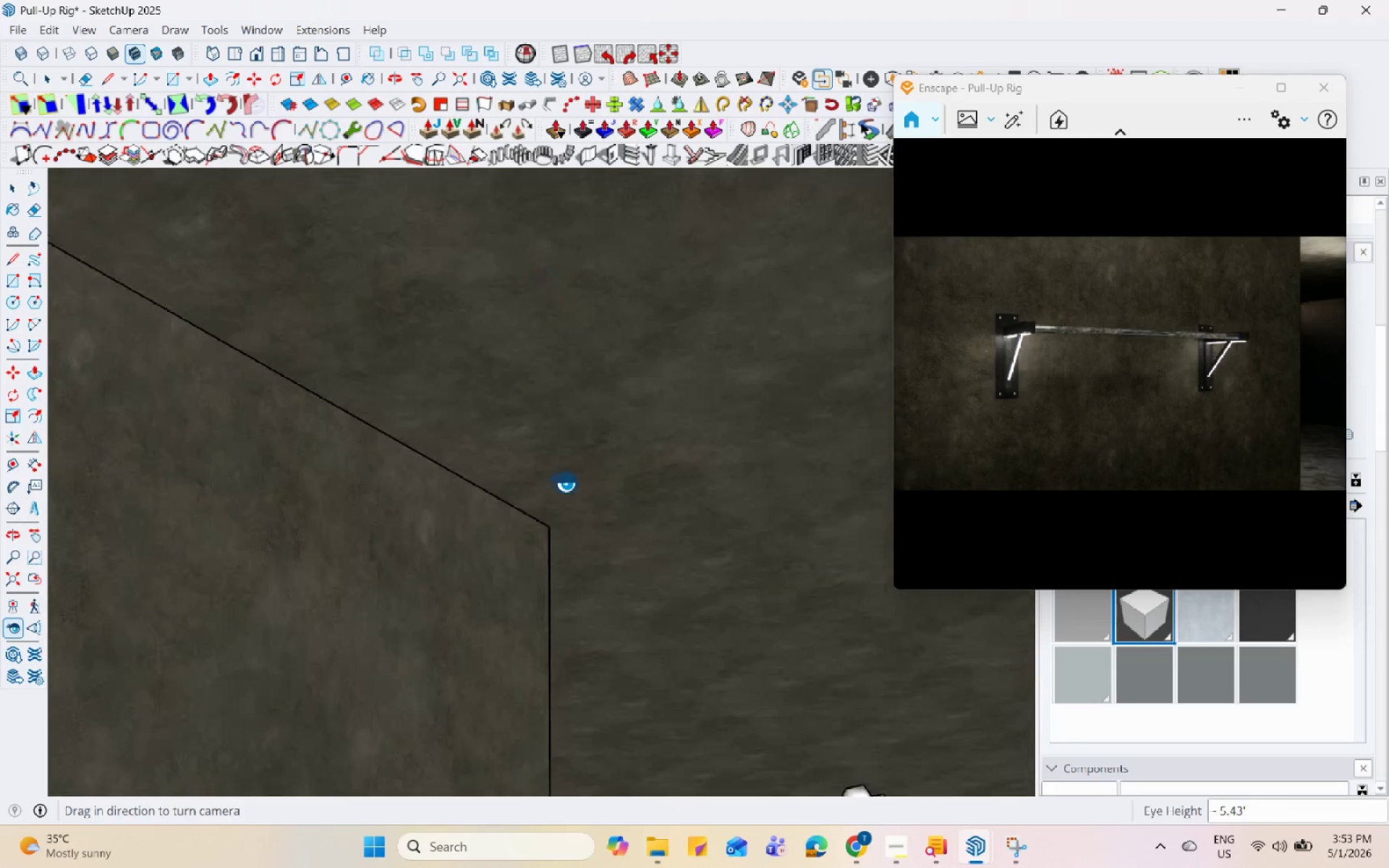 
left_click_drag(start_coordinate=[556, 493], to_coordinate=[716, 241])
 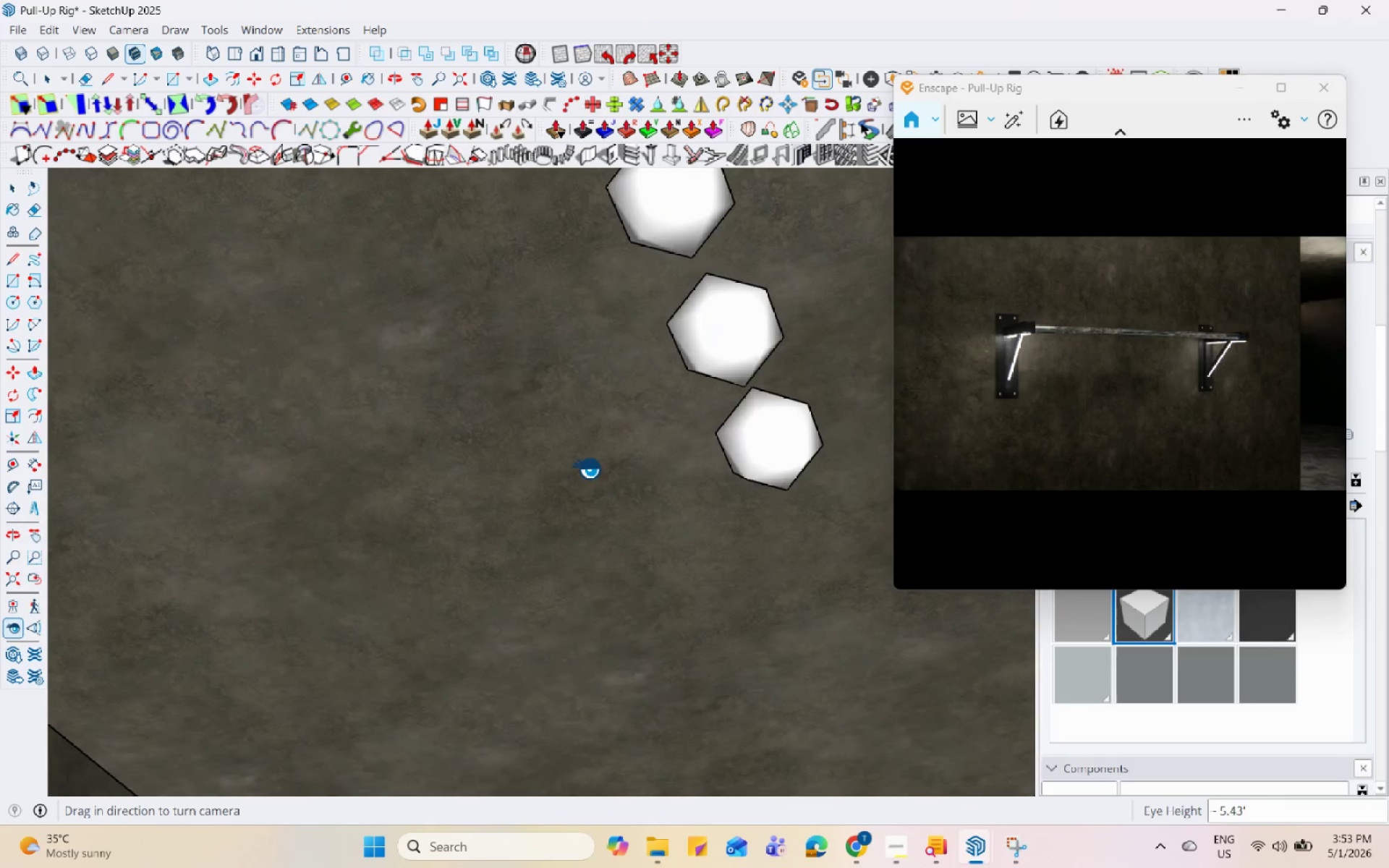 
left_click_drag(start_coordinate=[578, 481], to_coordinate=[641, 378])
 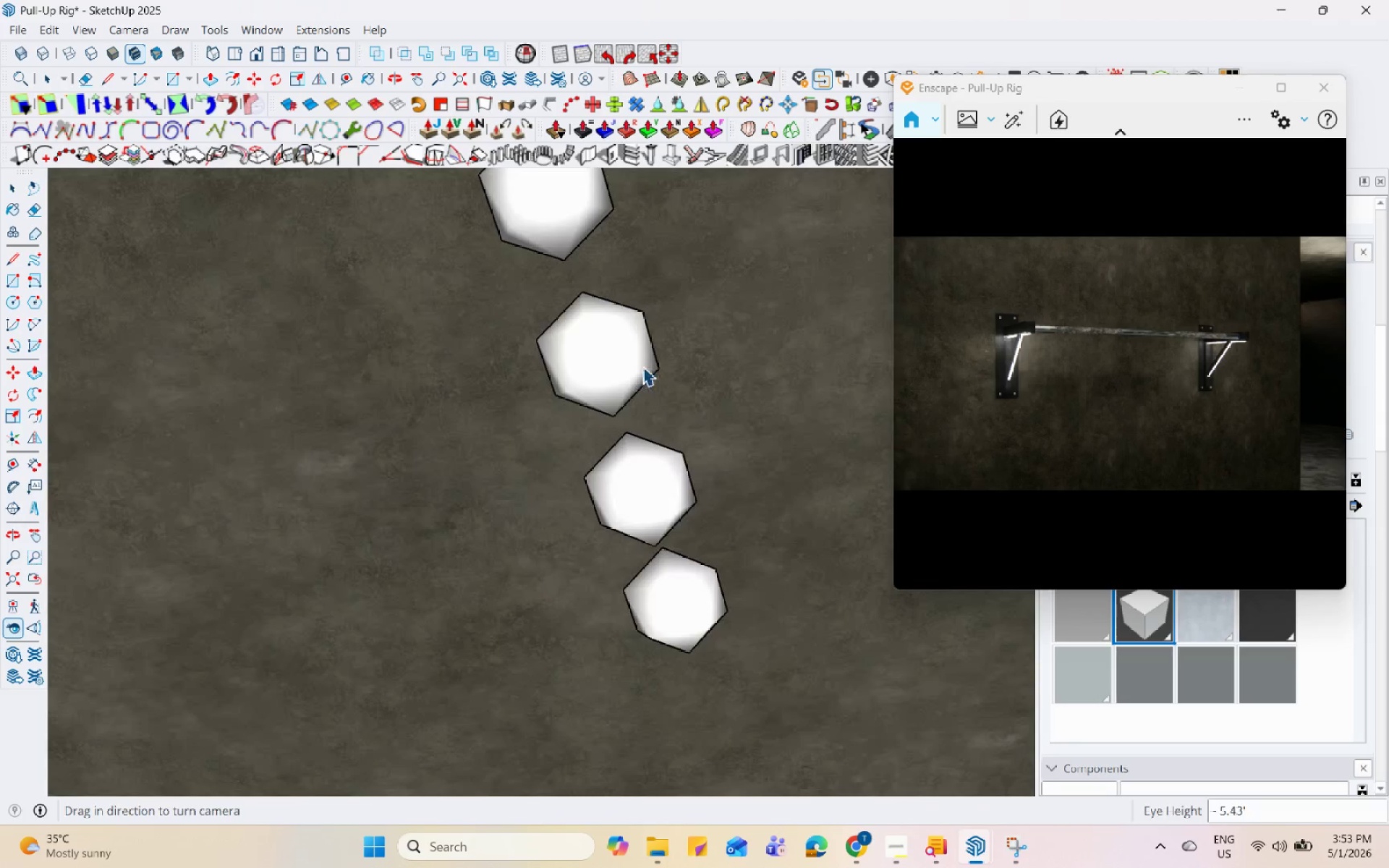 
key(Space)
 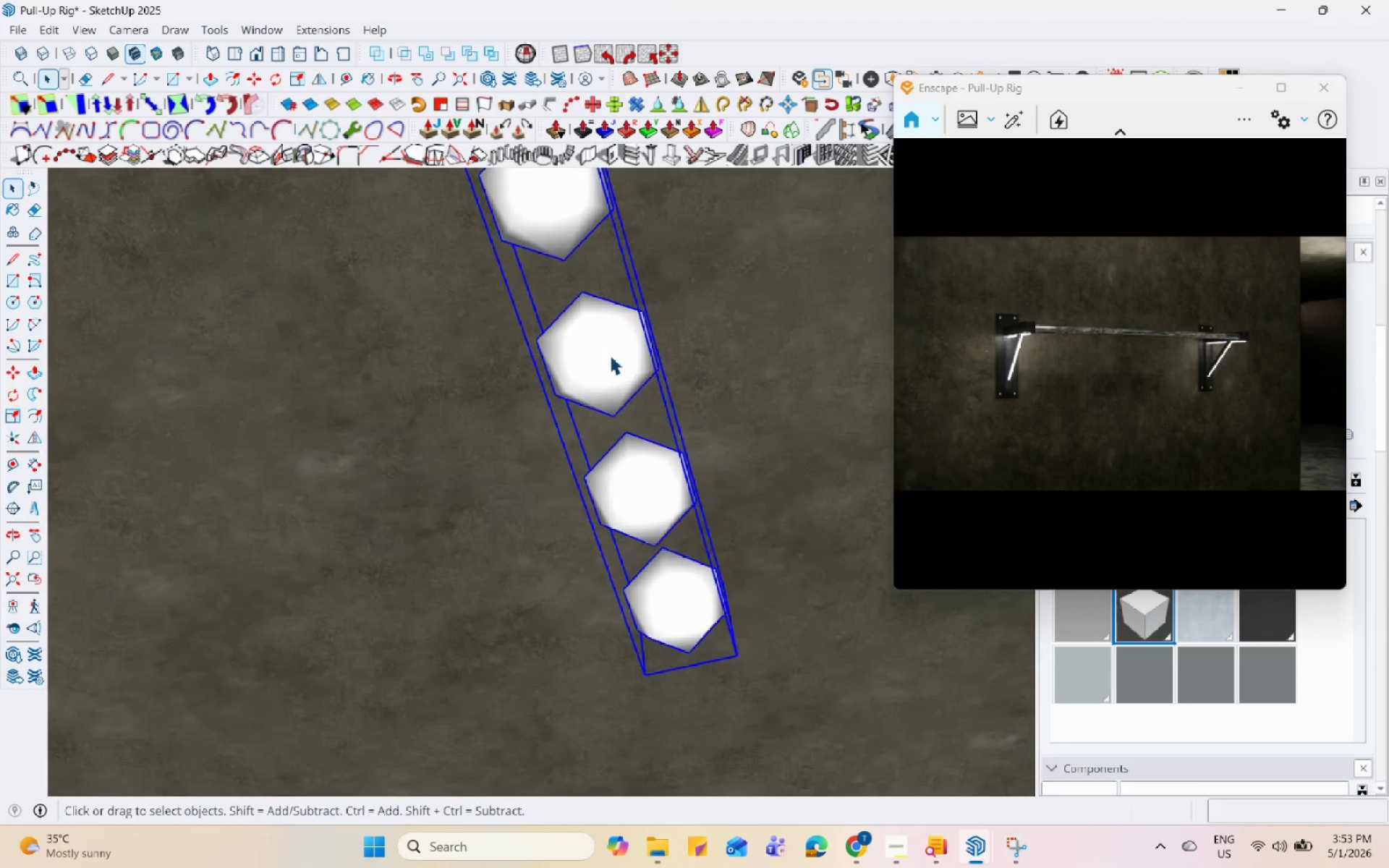 
double_click([610, 355])
 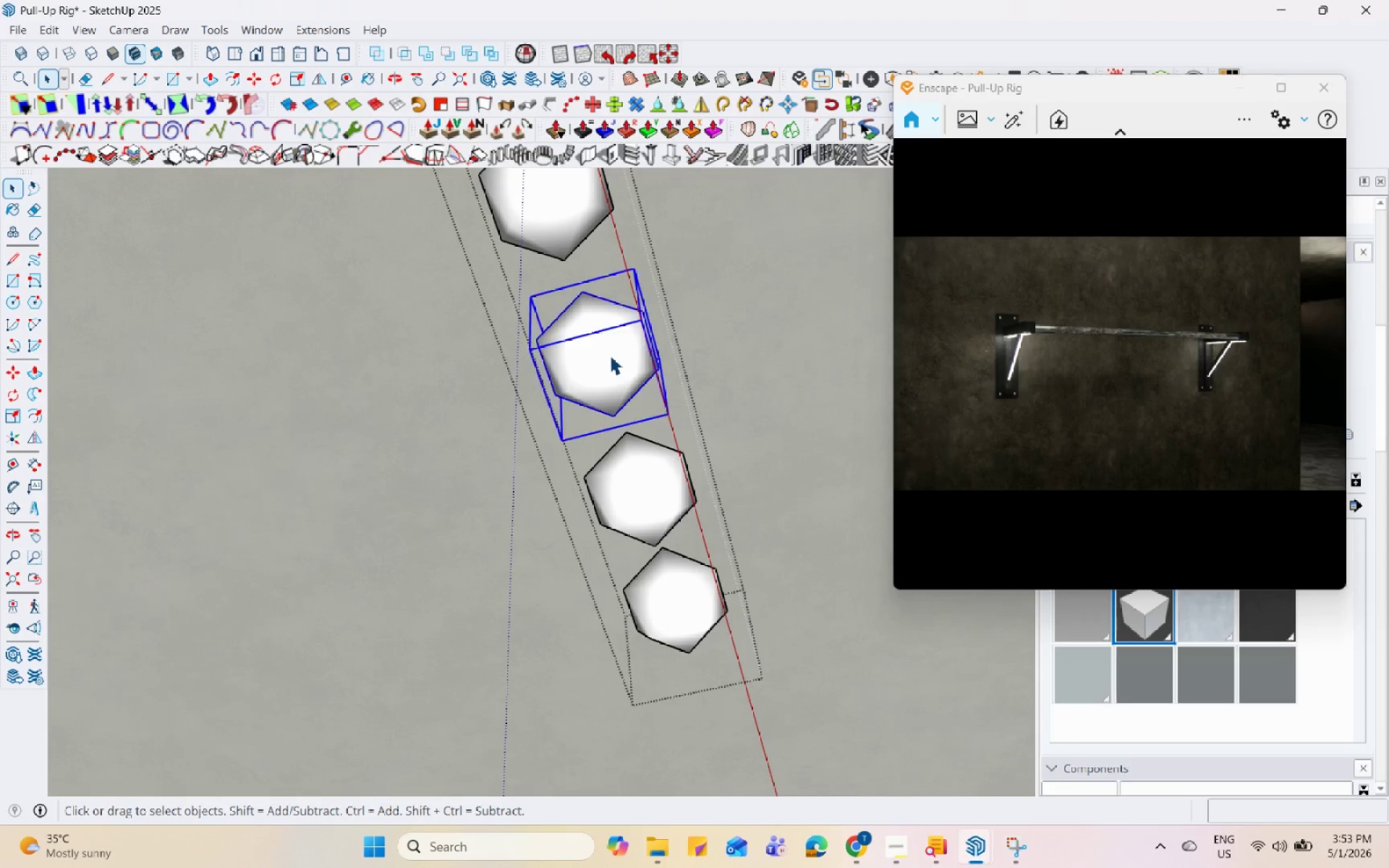 
triple_click([610, 355])
 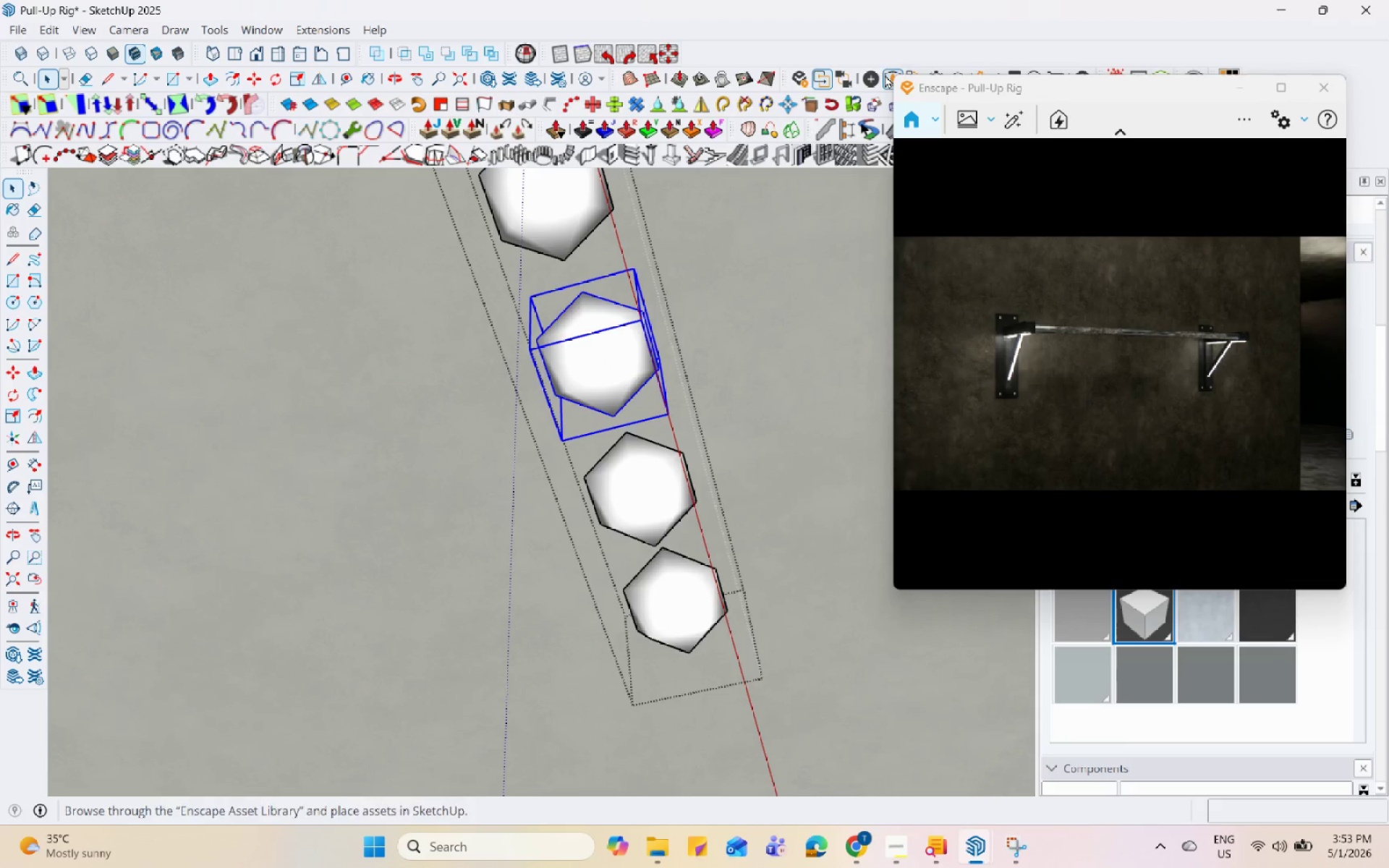 
left_click([872, 80])
 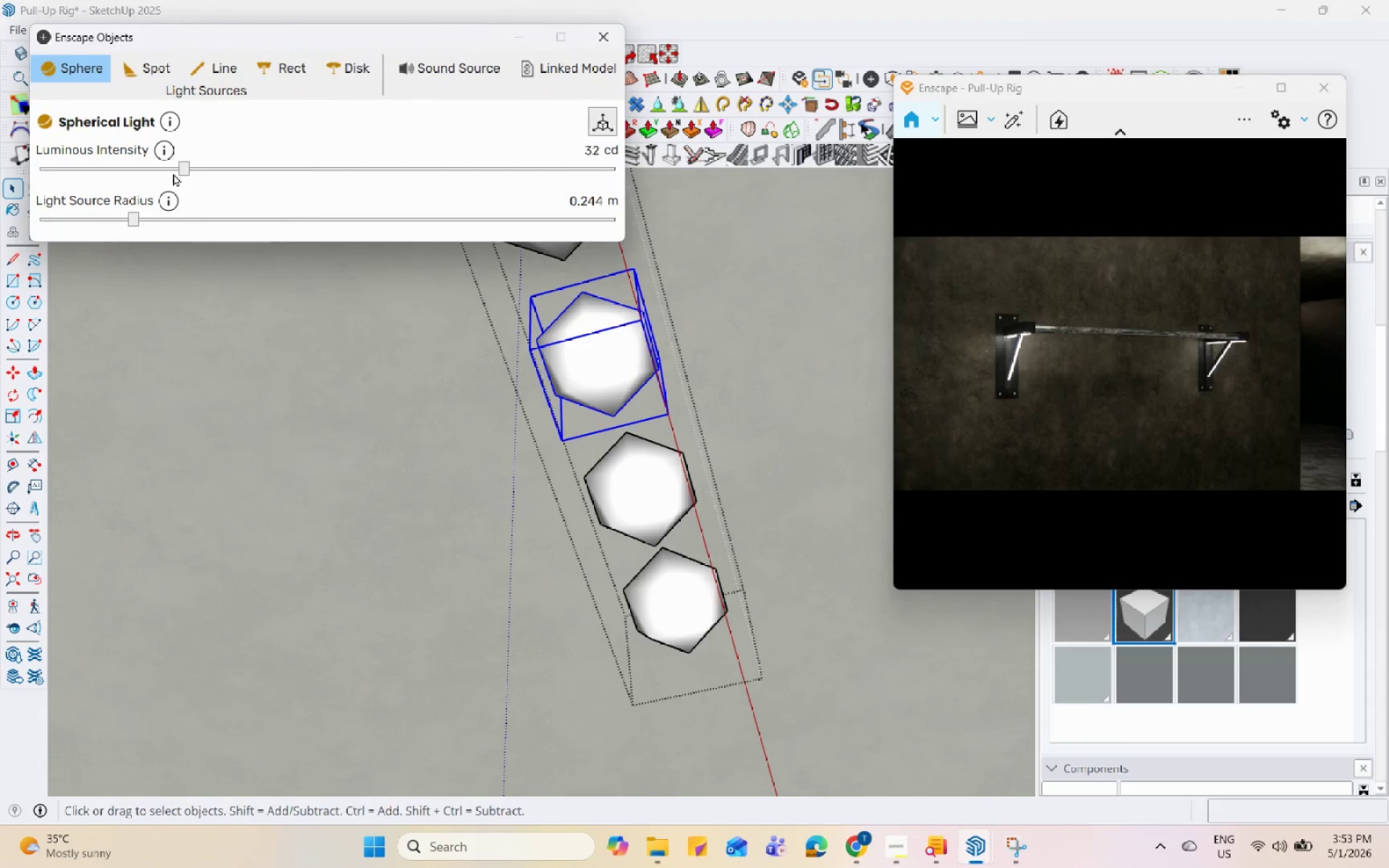 
left_click([171, 172])
 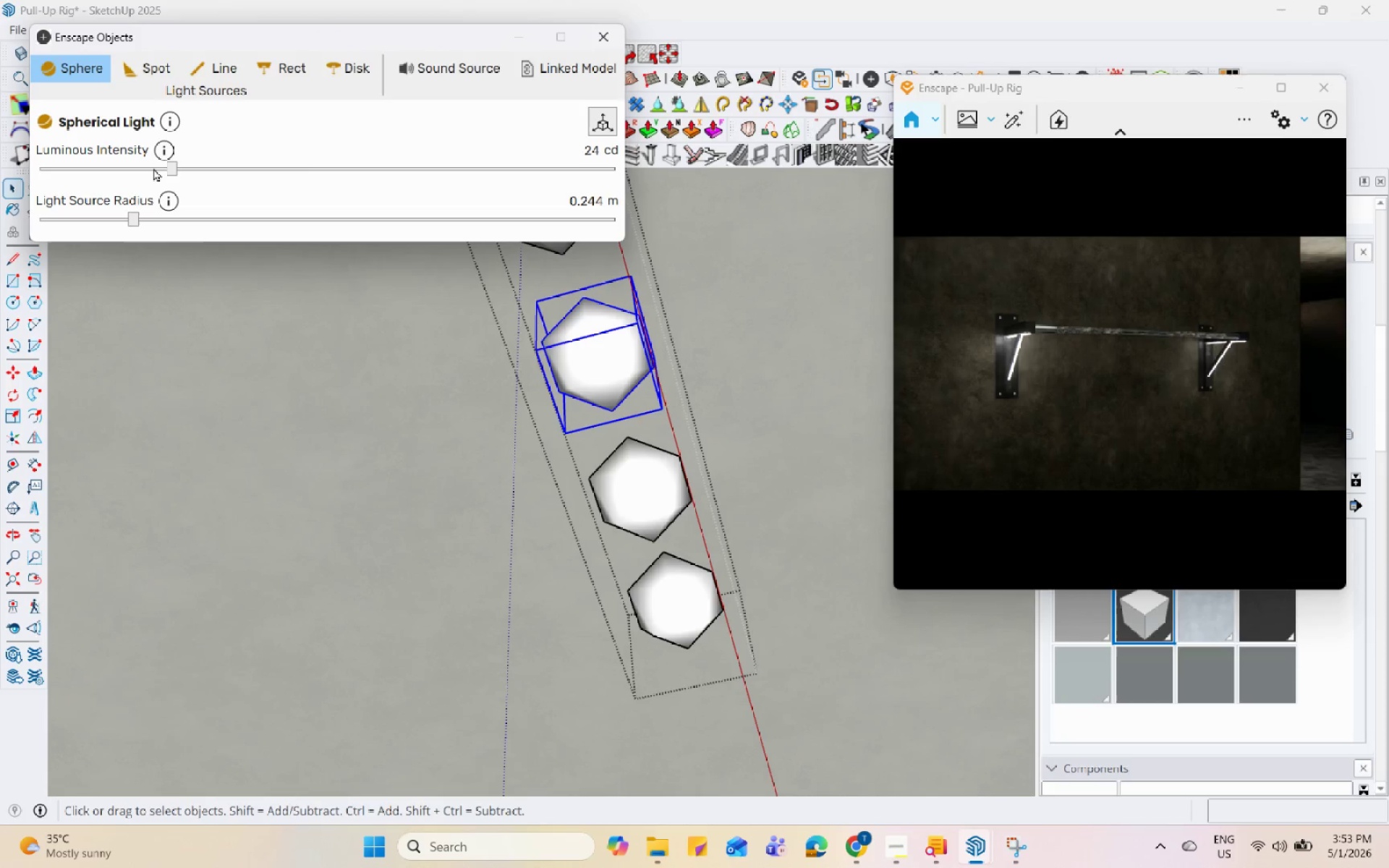 
left_click([151, 163])
 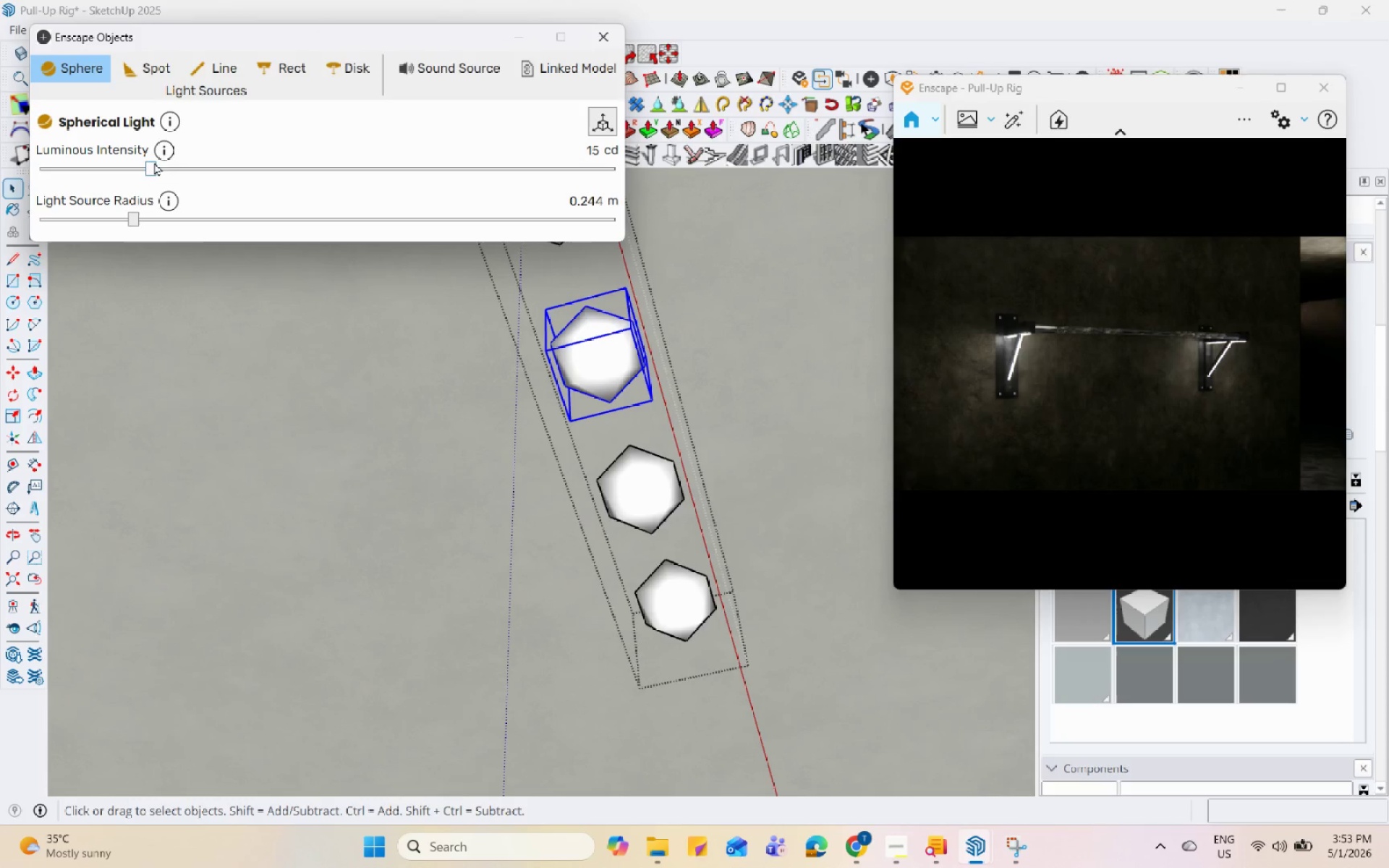 
left_click([169, 161])
 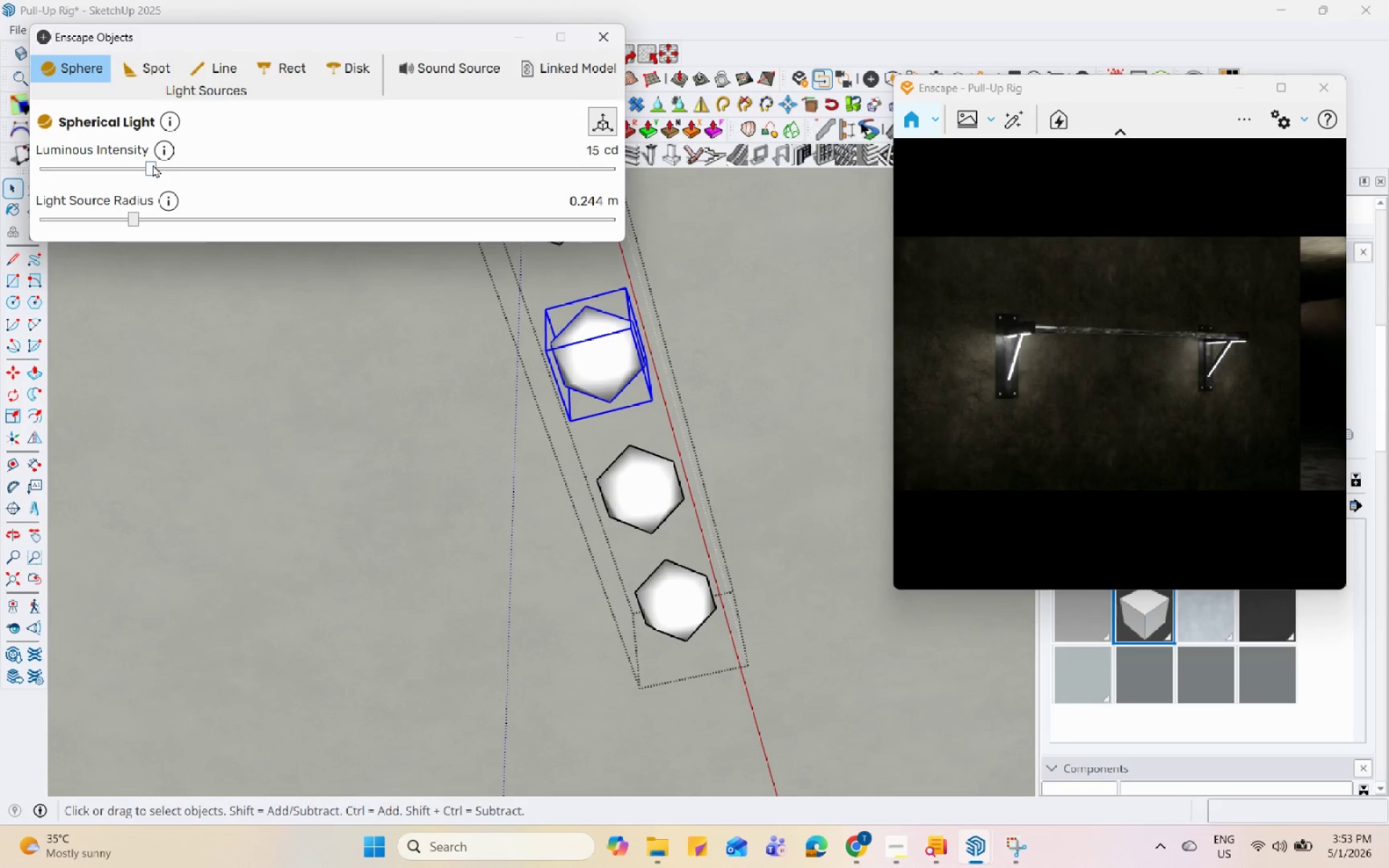 
left_click_drag(start_coordinate=[149, 165], to_coordinate=[169, 166])
 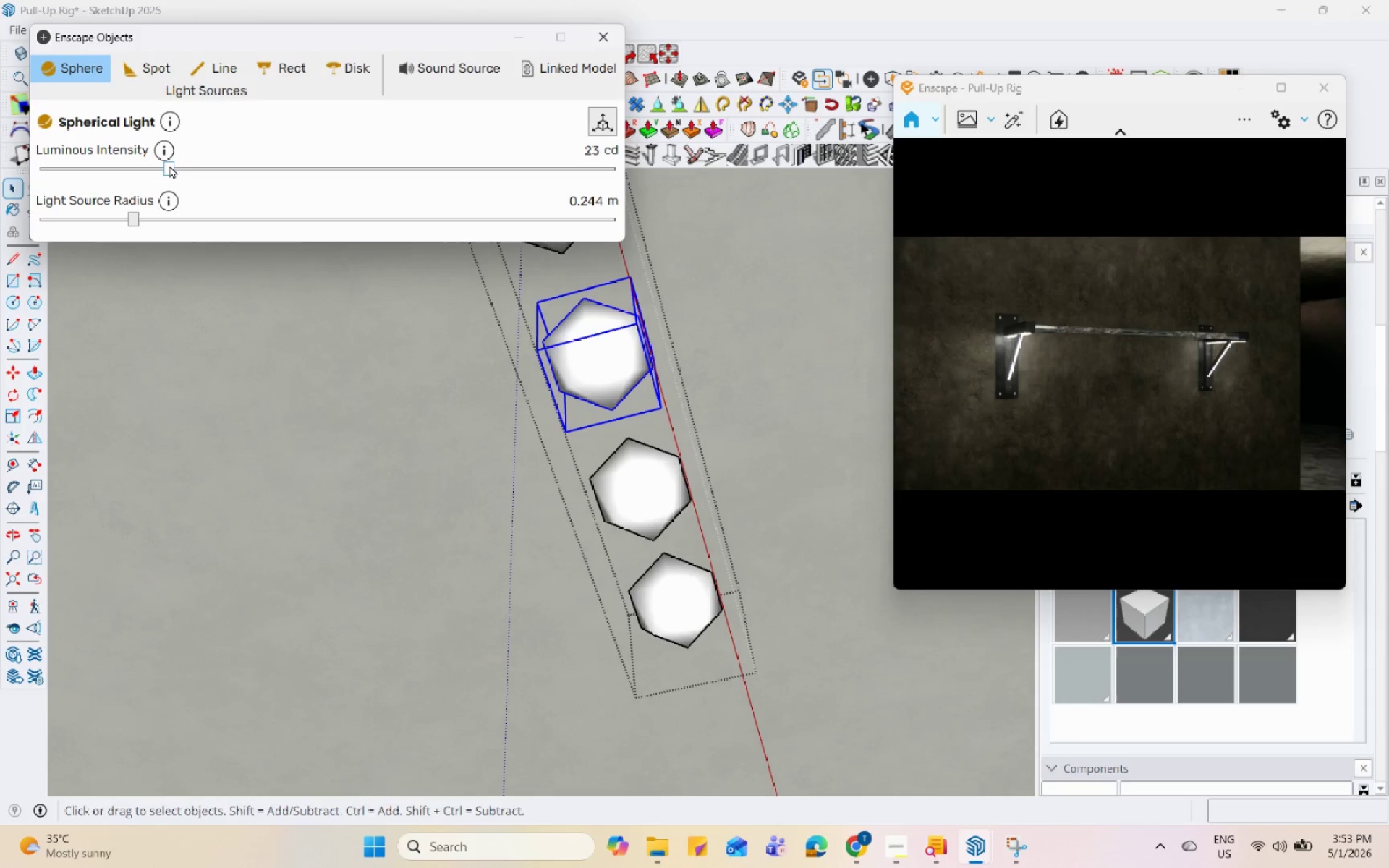 
left_click_drag(start_coordinate=[169, 165], to_coordinate=[163, 166])
 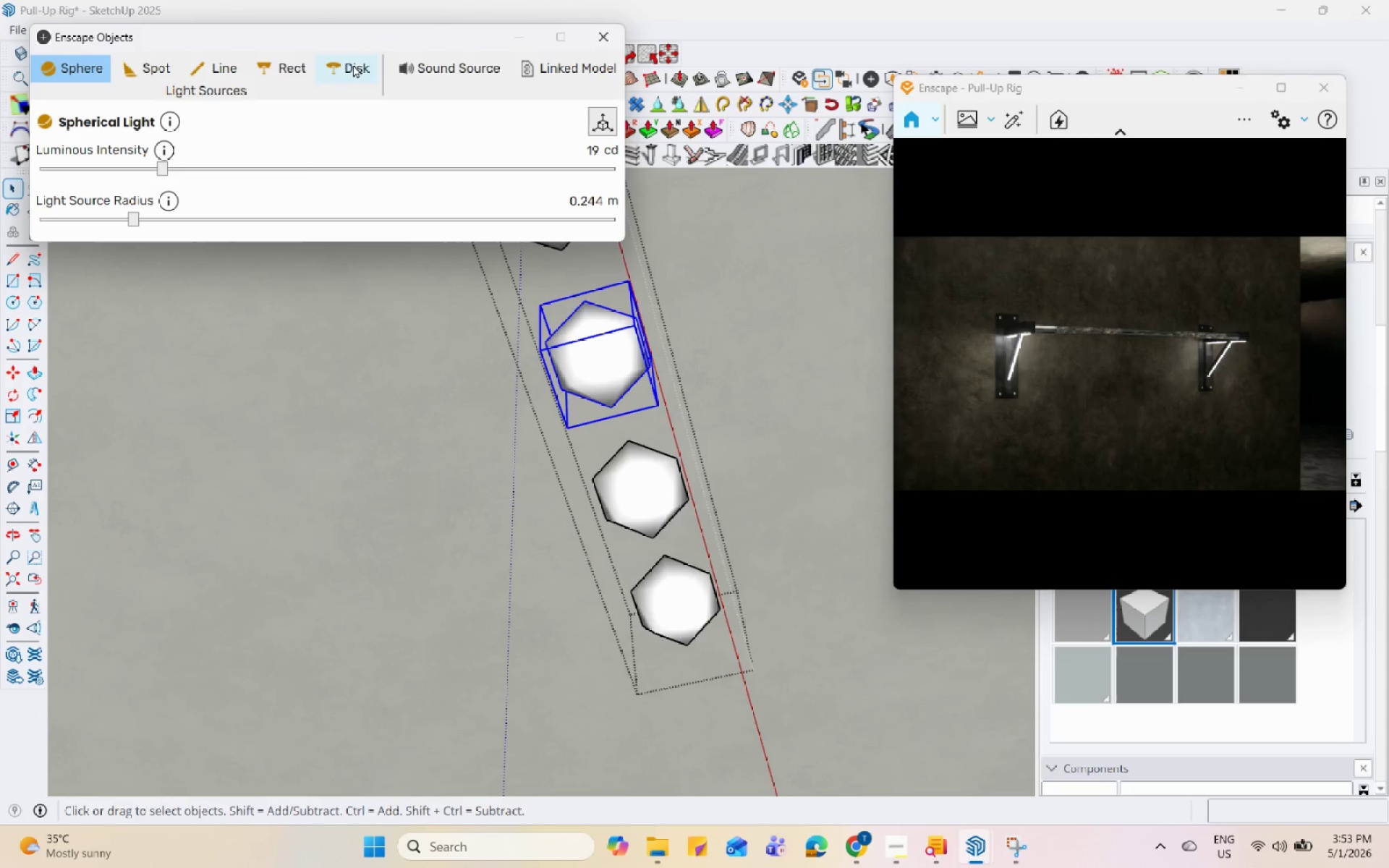 
left_click([520, 41])
 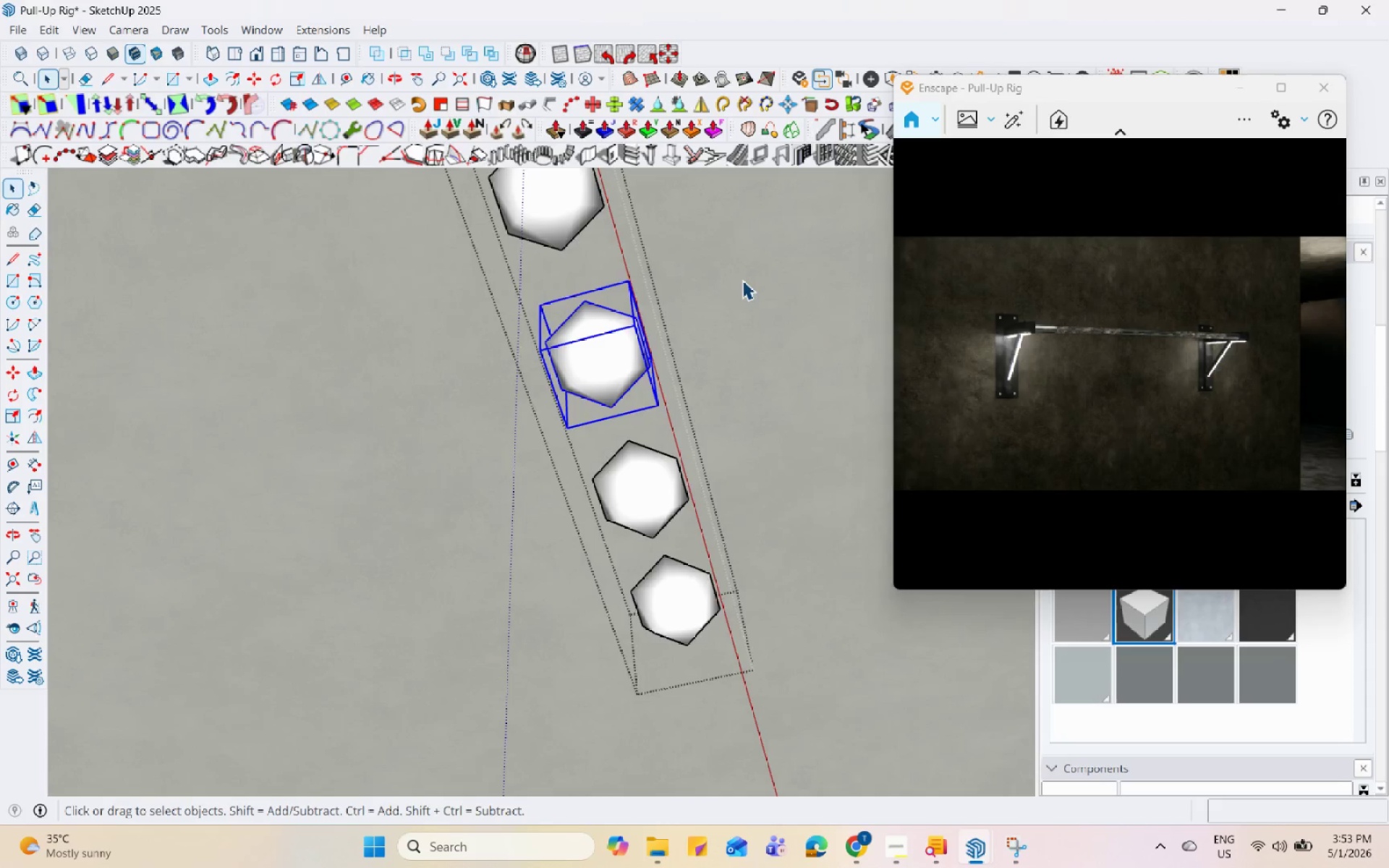 
left_click([742, 280])
 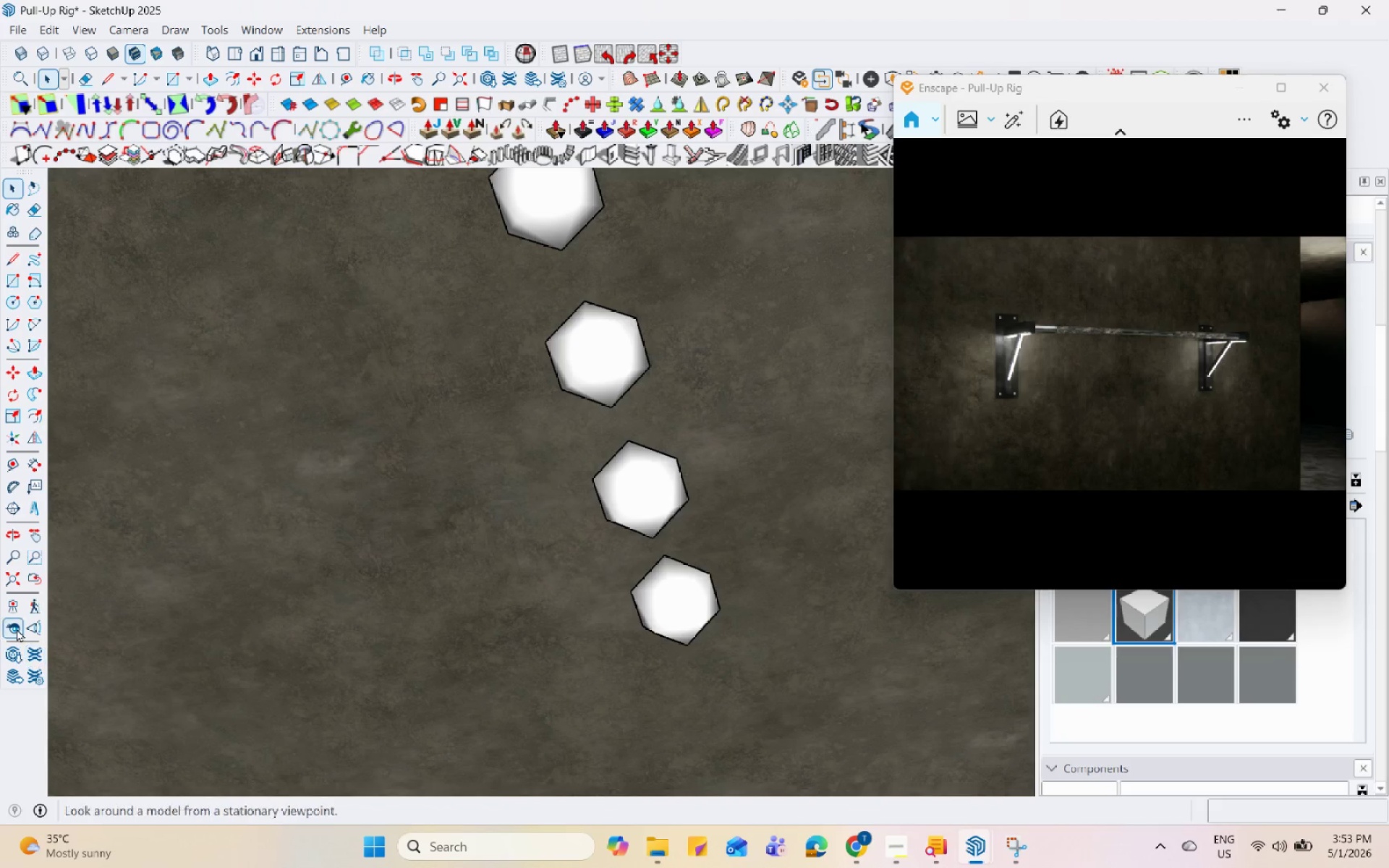 
left_click_drag(start_coordinate=[558, 493], to_coordinate=[308, 657])
 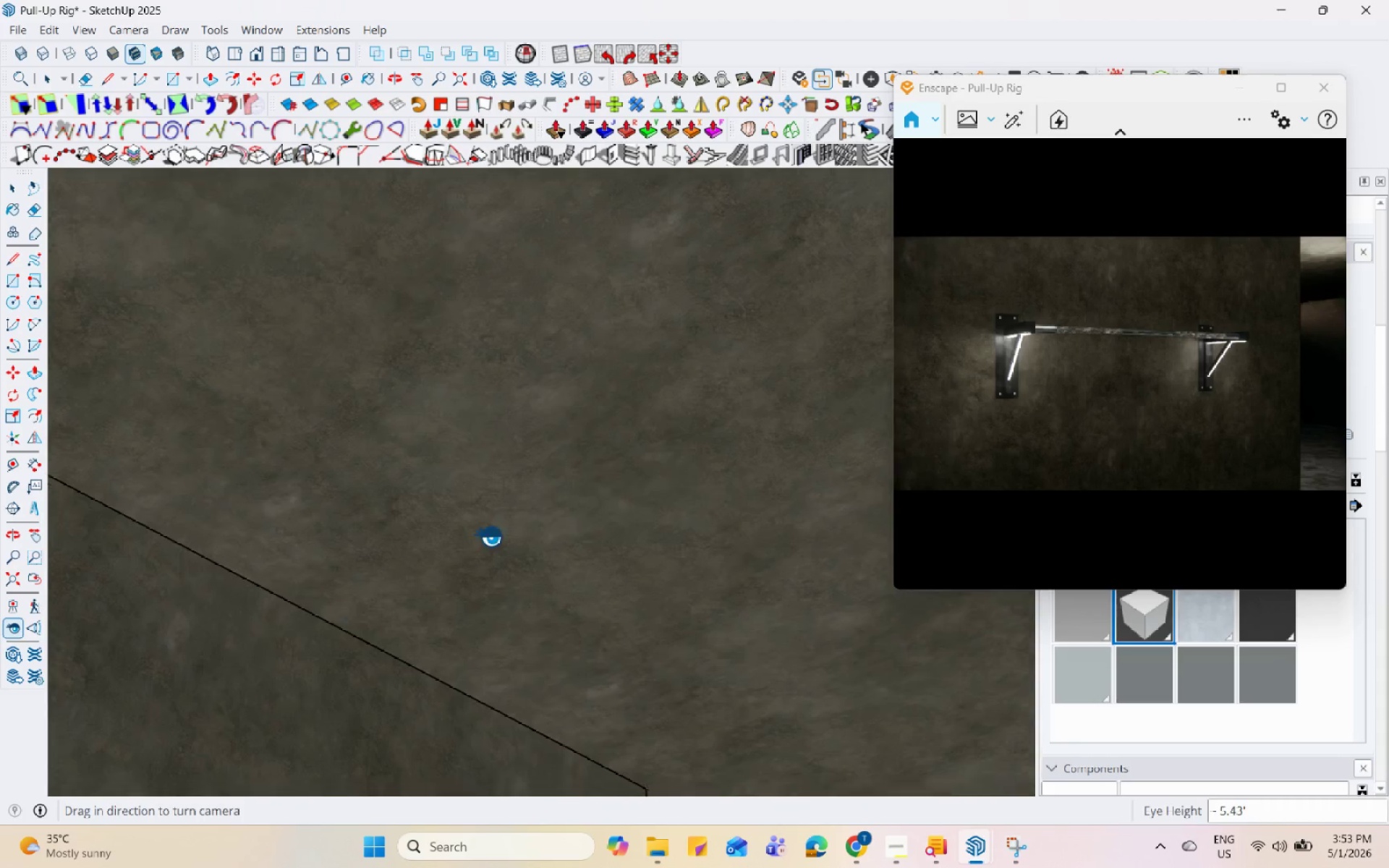 
left_click_drag(start_coordinate=[512, 508], to_coordinate=[294, 672])
 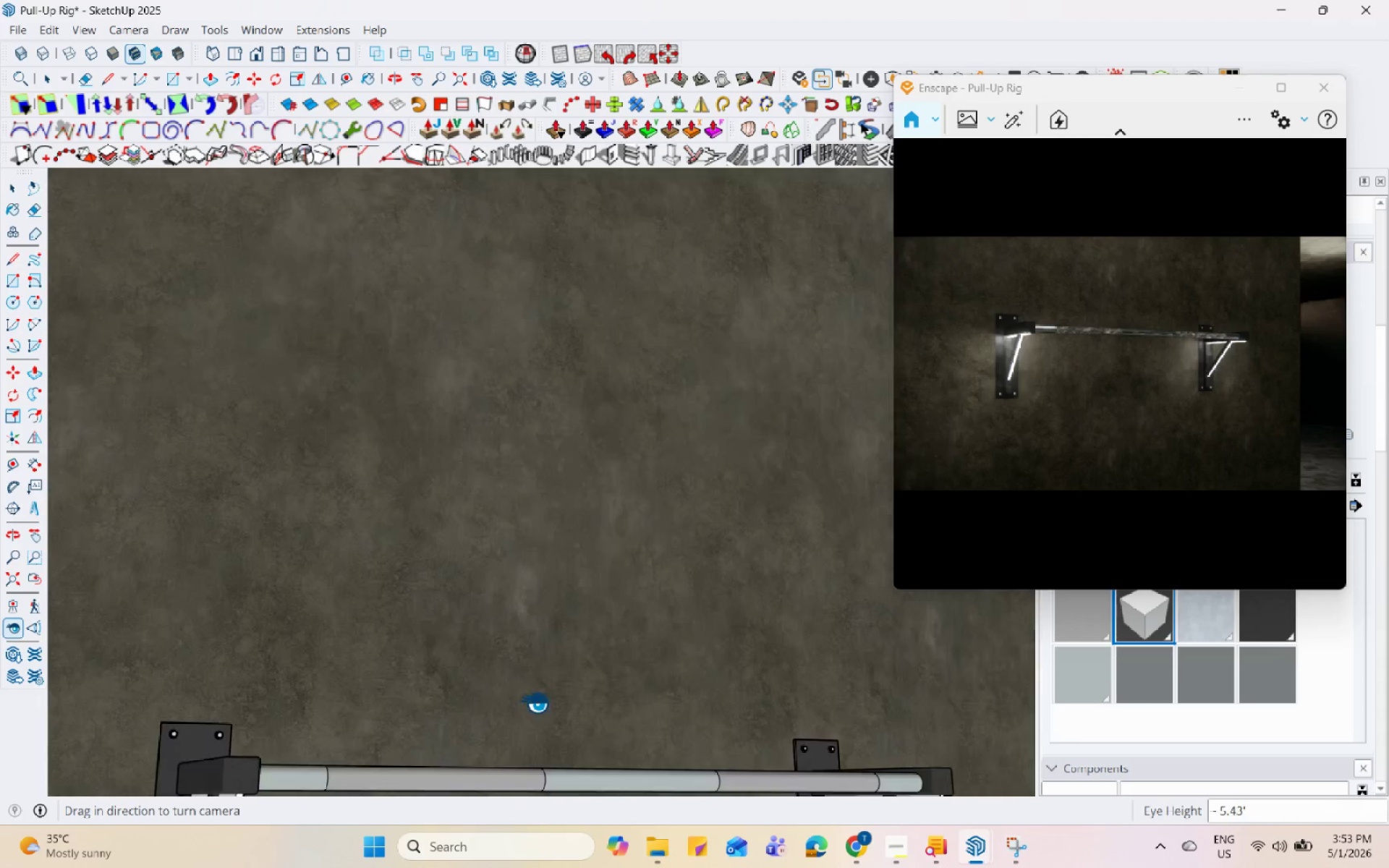 
left_click_drag(start_coordinate=[543, 453], to_coordinate=[541, 738])
 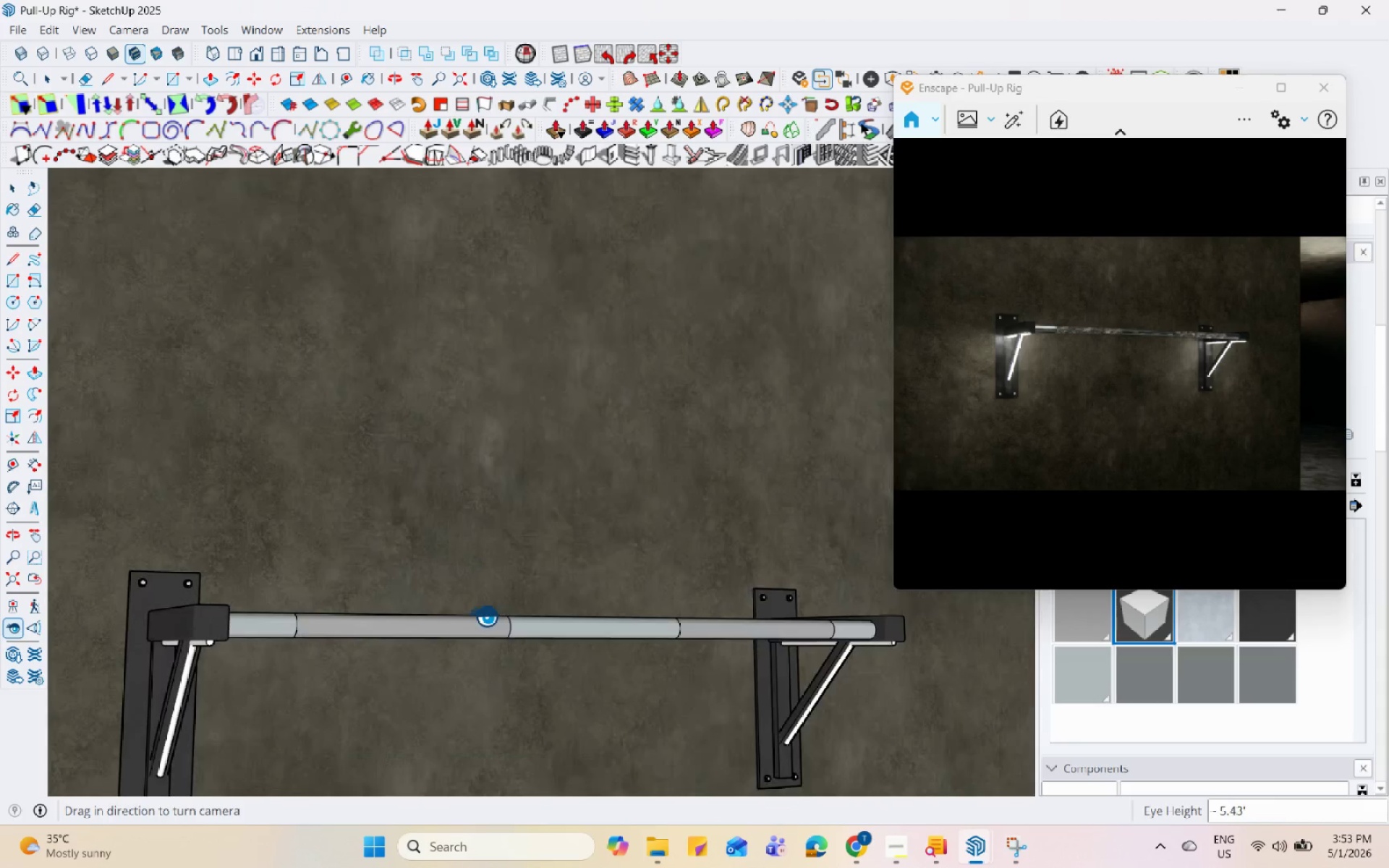 
left_click_drag(start_coordinate=[461, 581], to_coordinate=[465, 685])
 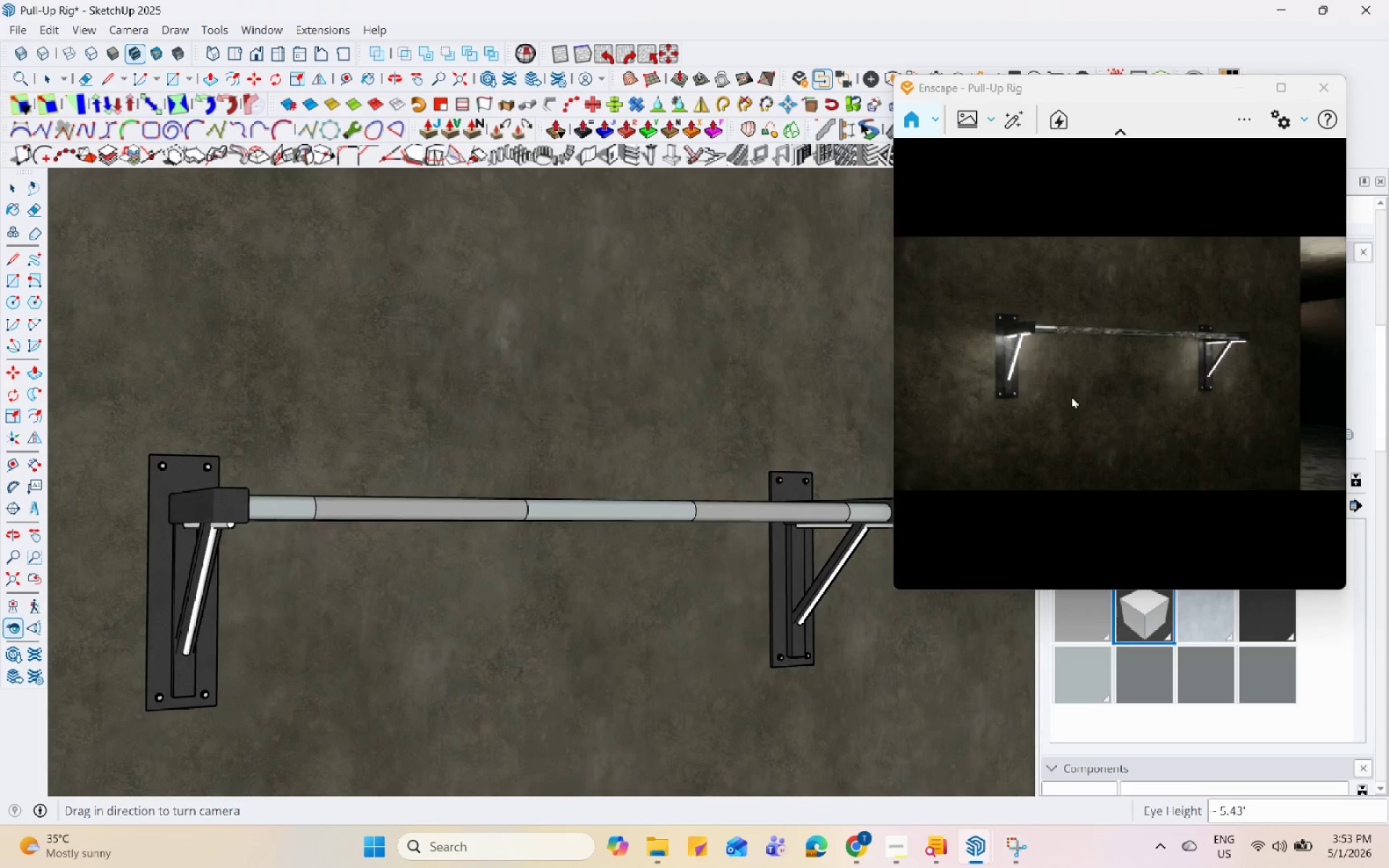 
left_click([1071, 396])
 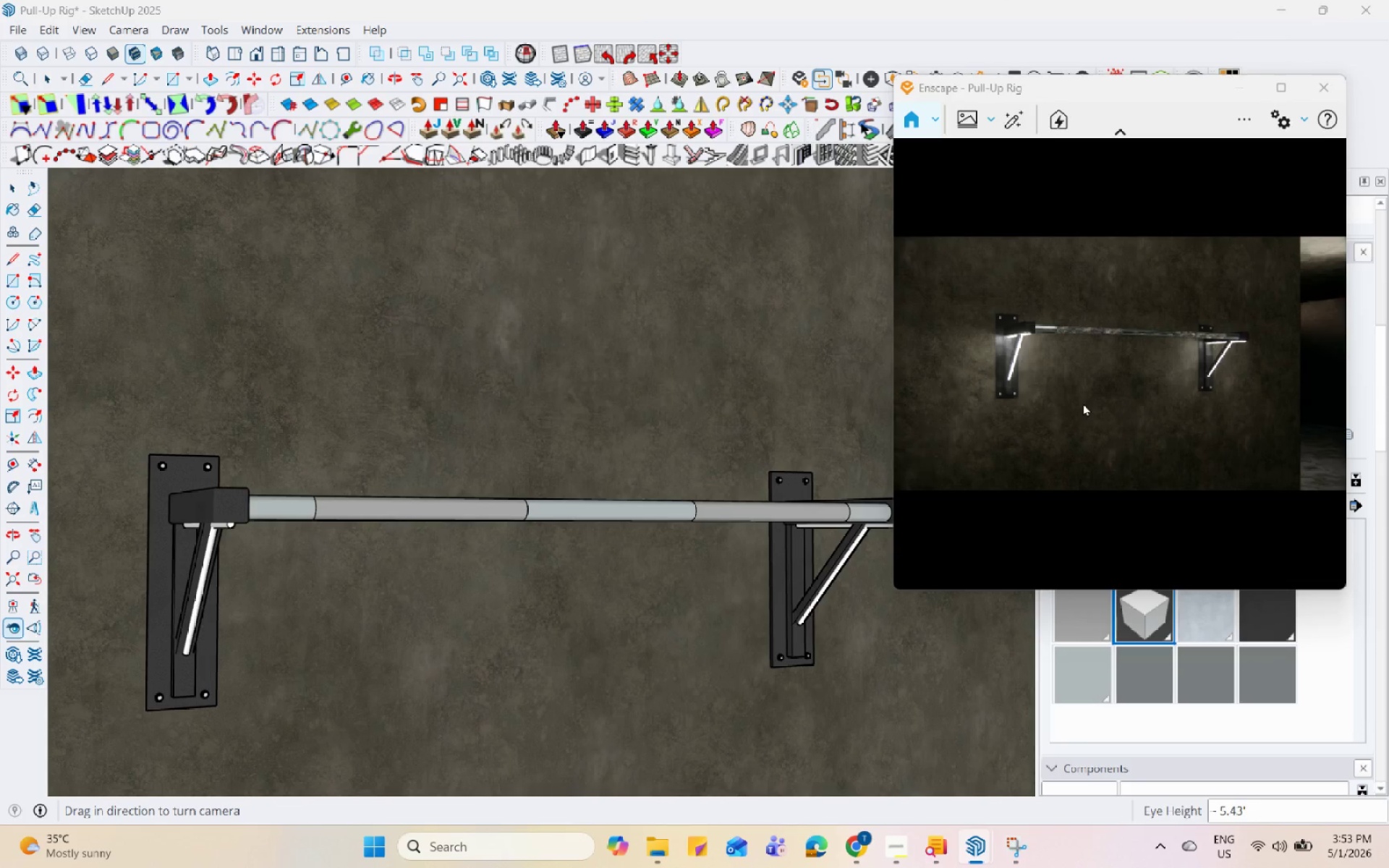 
wait(14.2)
 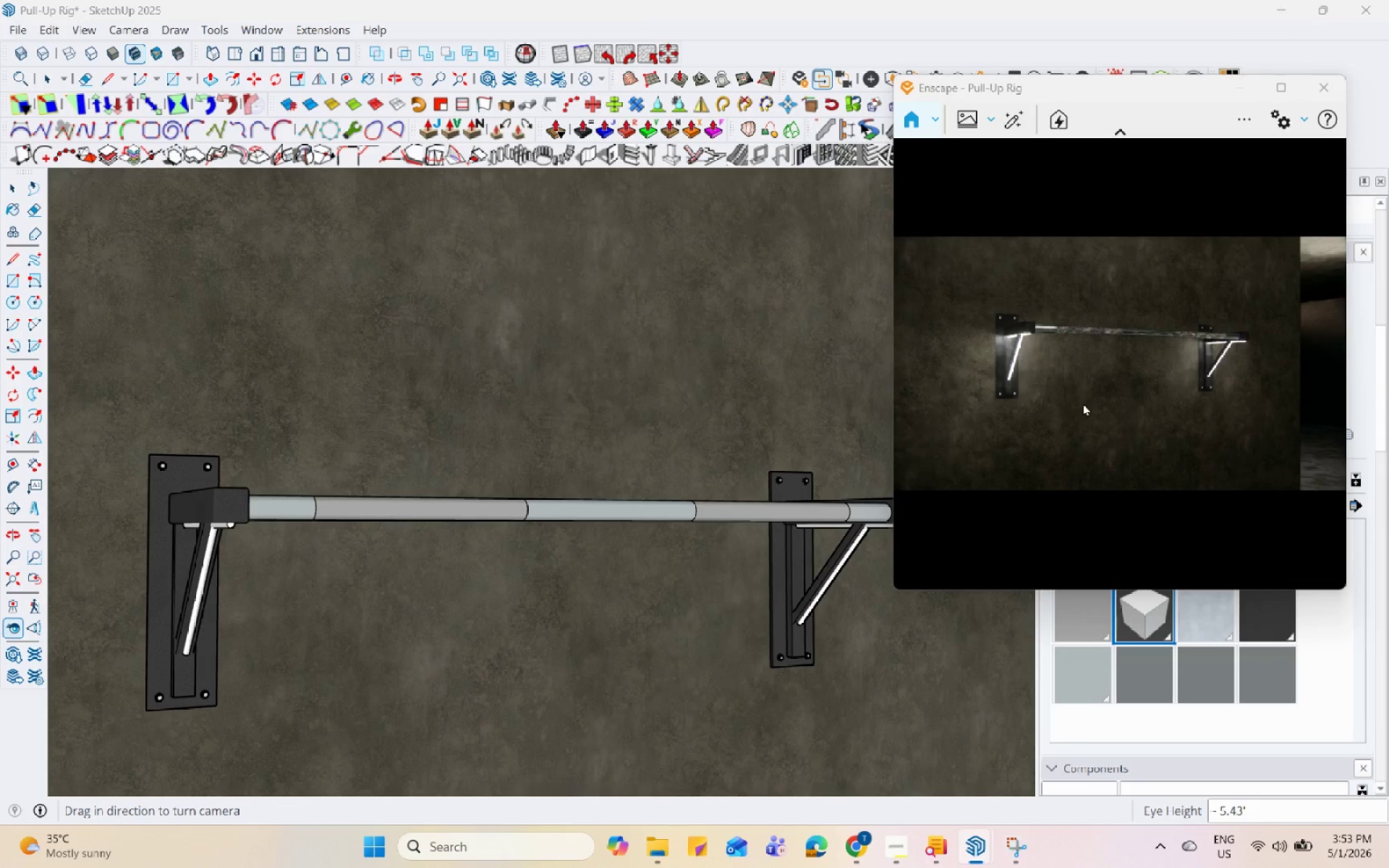 
left_click([615, 493])
 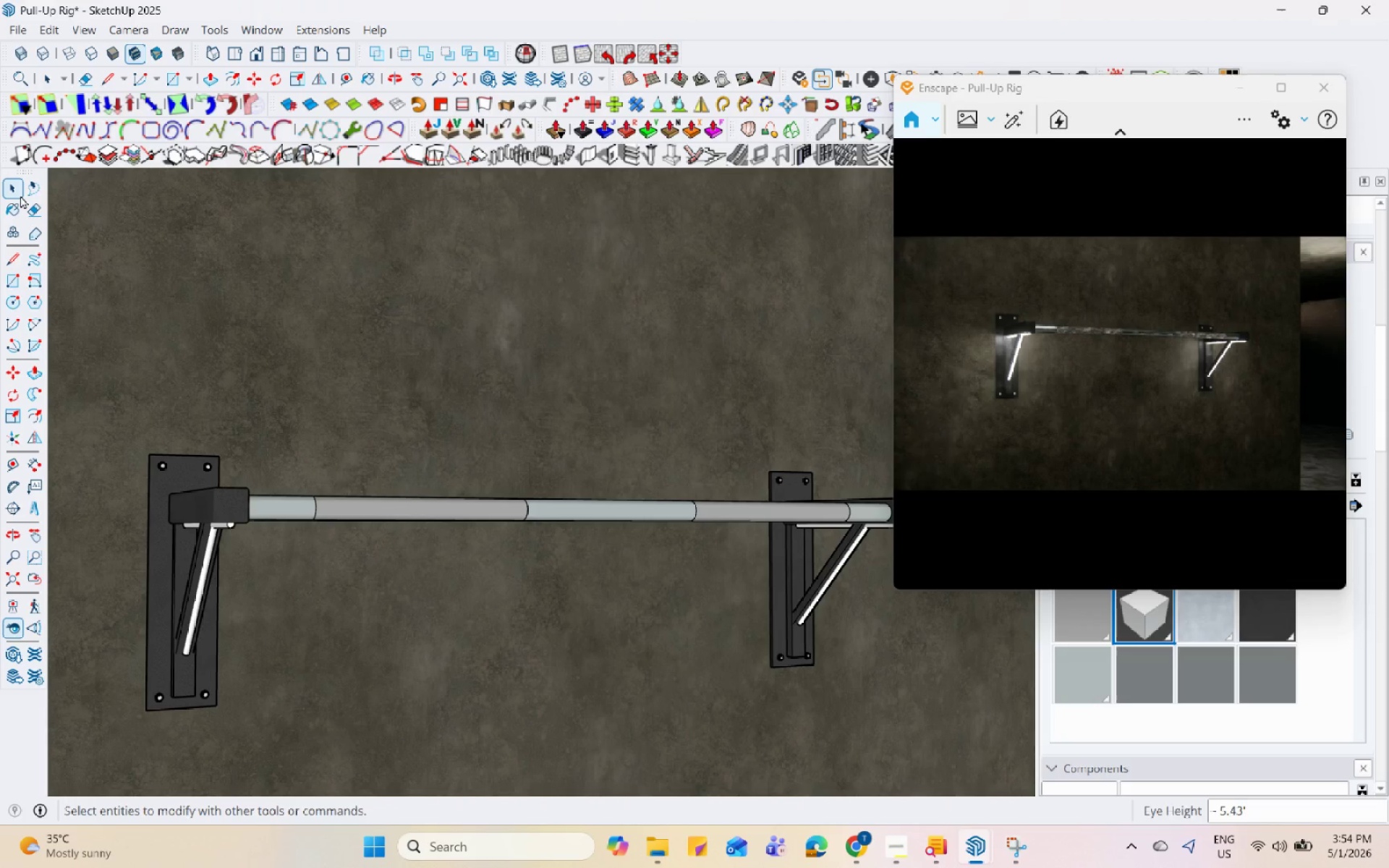 
double_click([462, 326])
 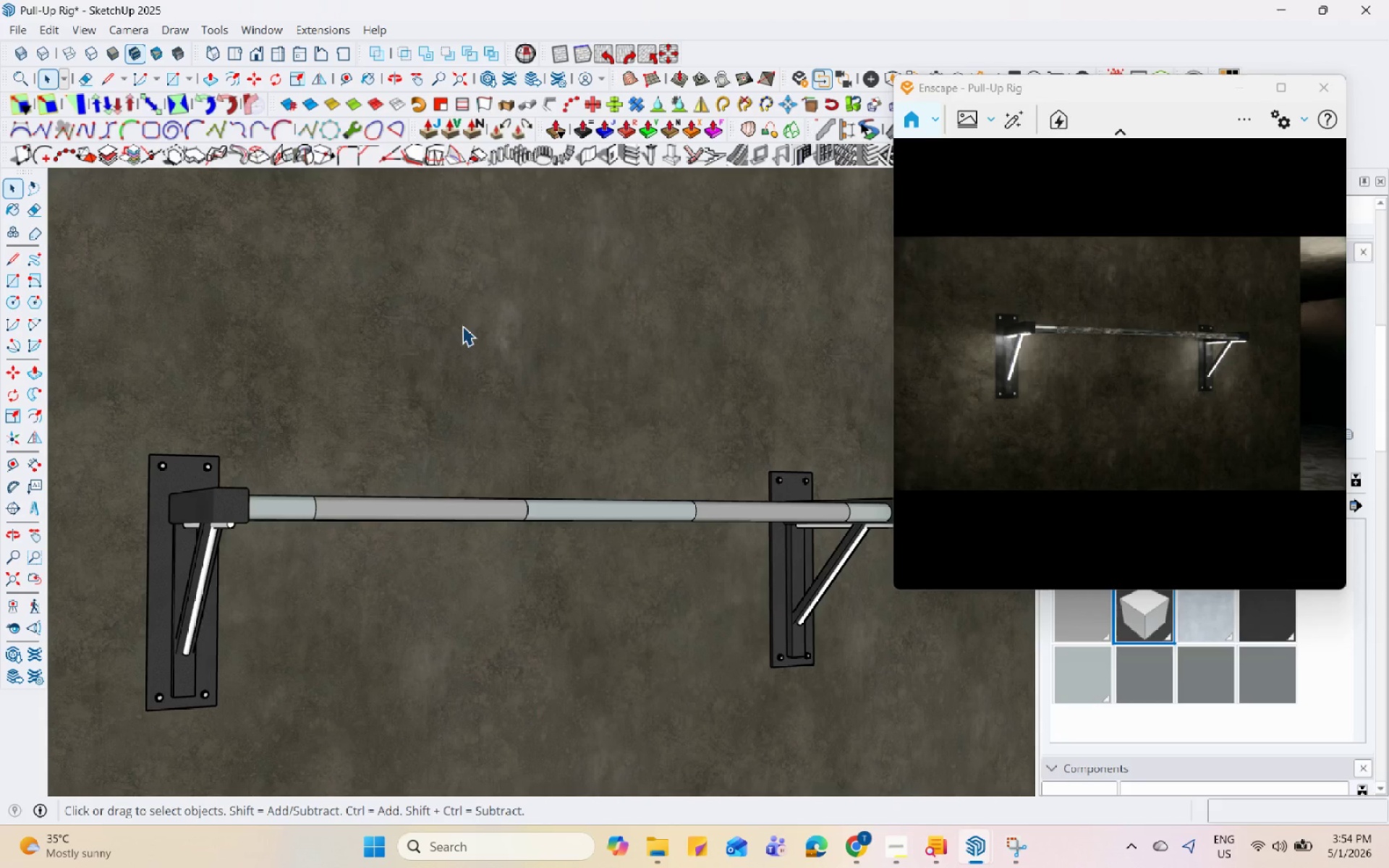 
wait(13.55)
 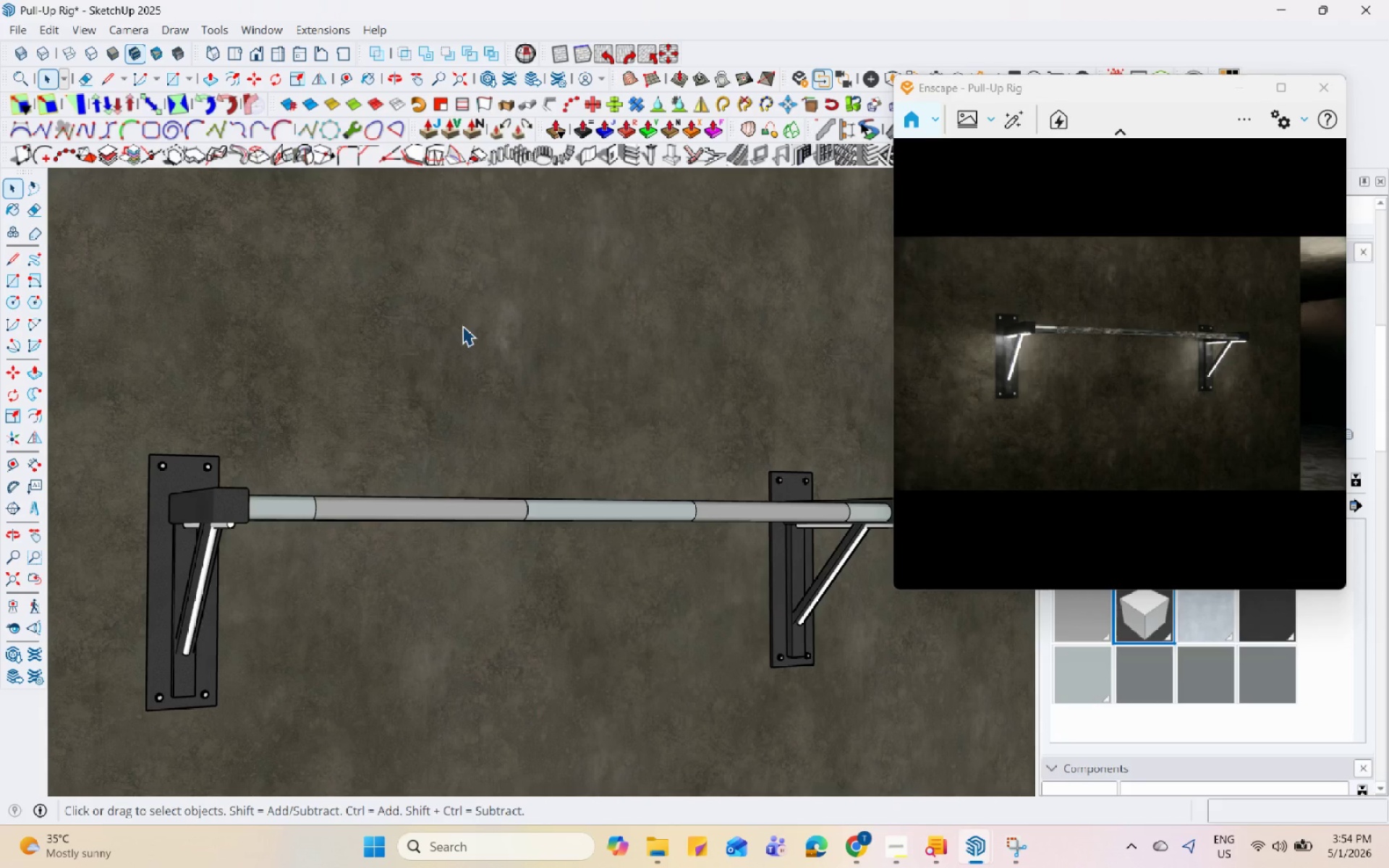 
left_click([998, 845])
 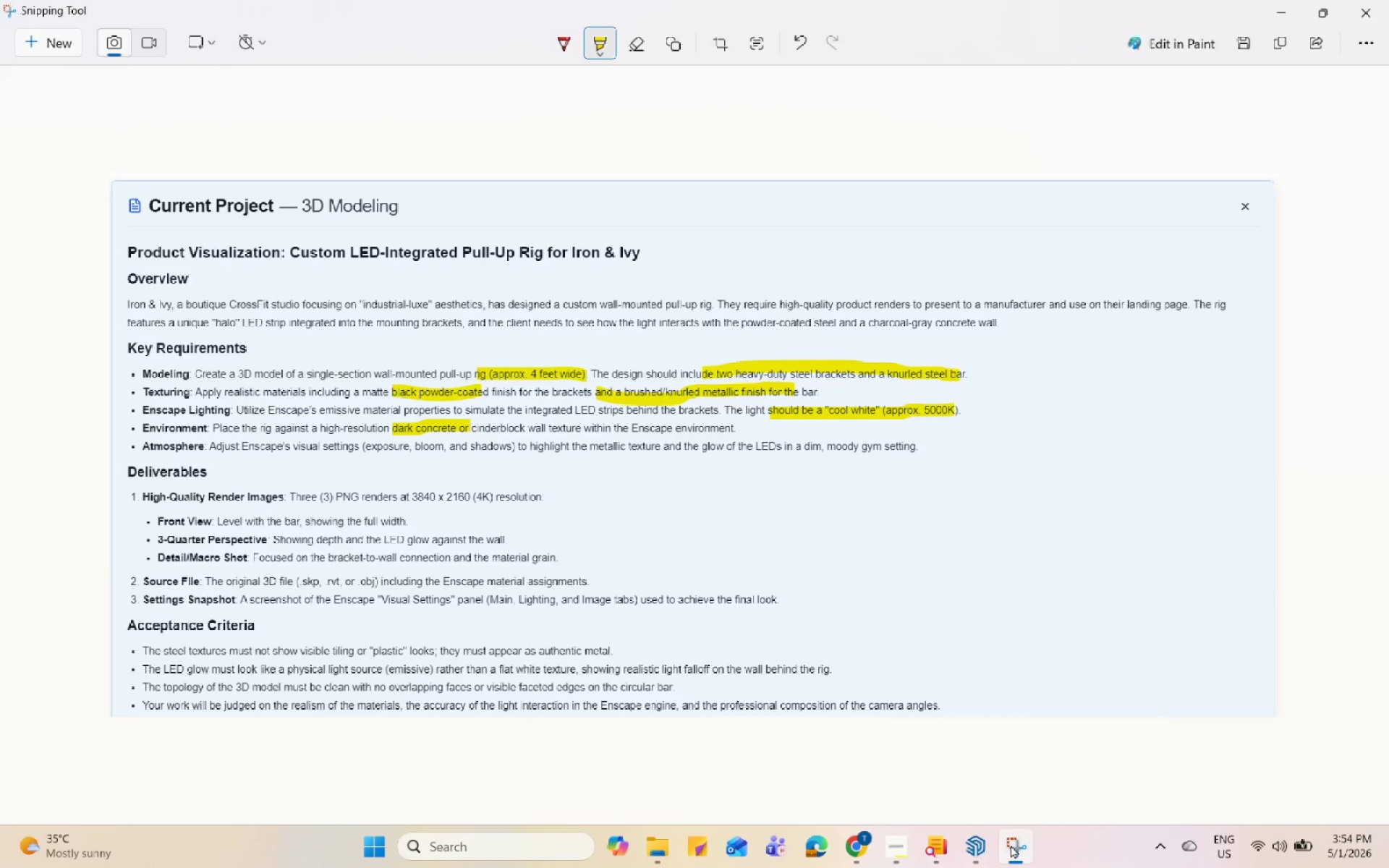 
left_click([1011, 845])
 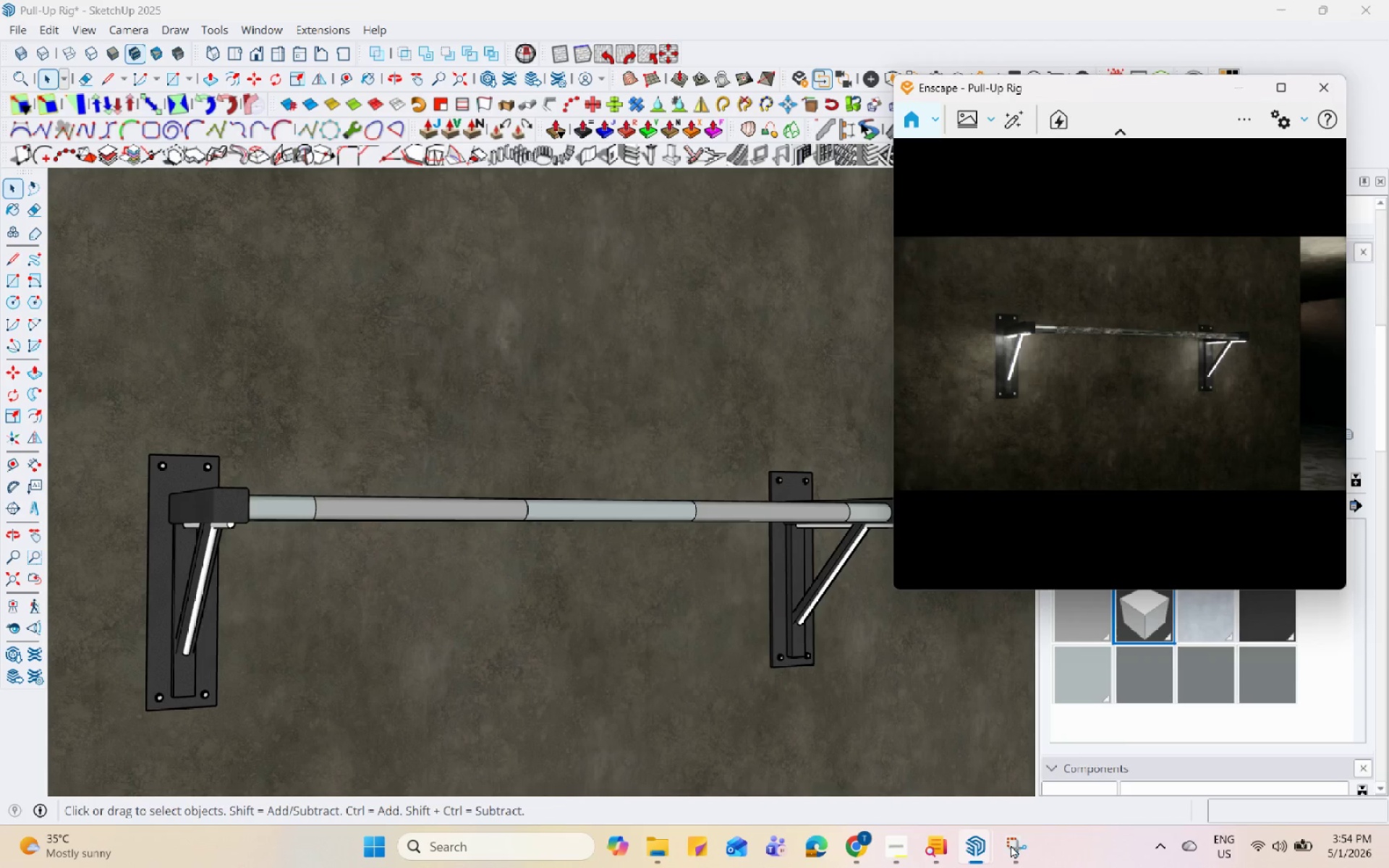 
left_click([1011, 845])
 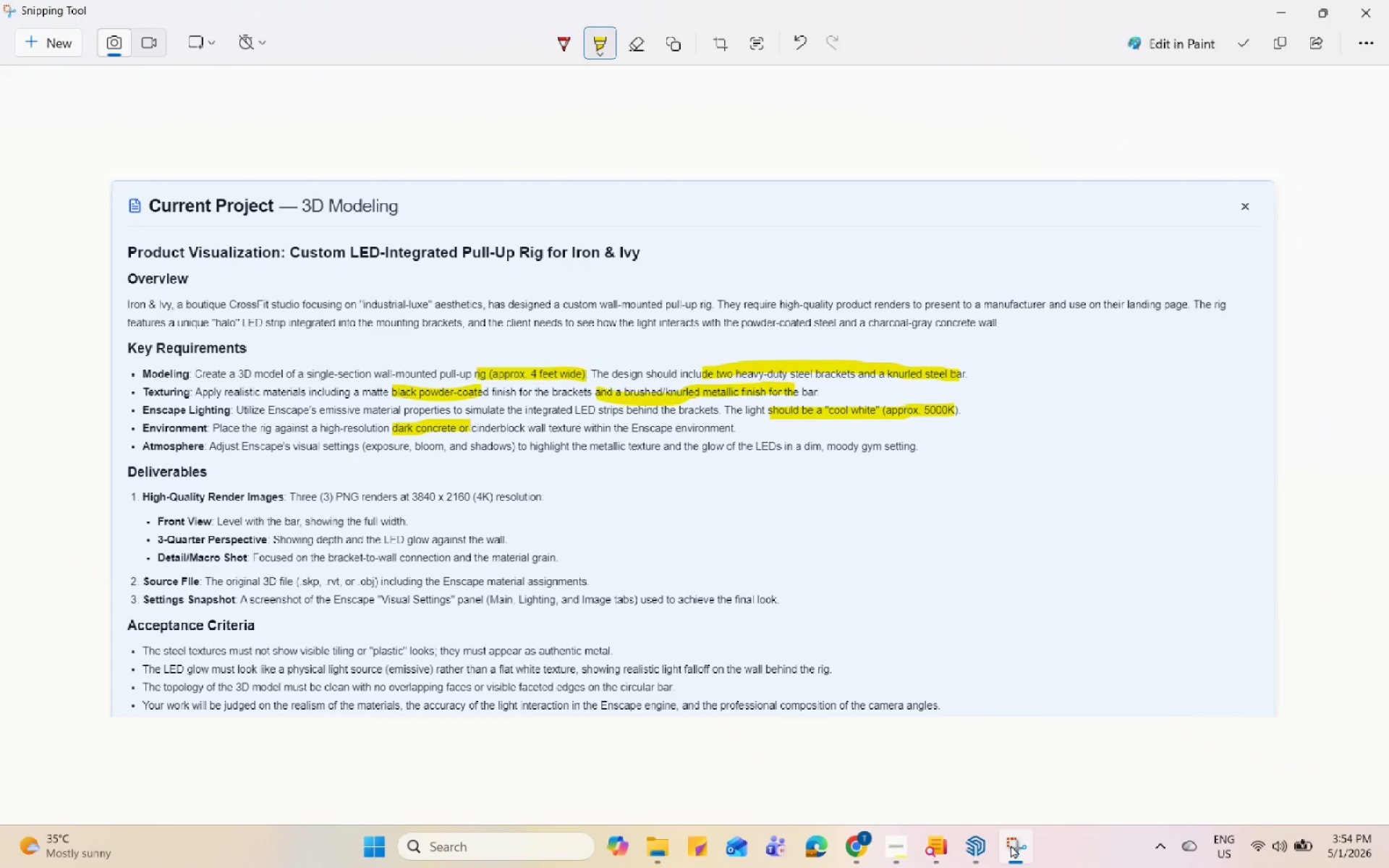 
left_click([1011, 845])
 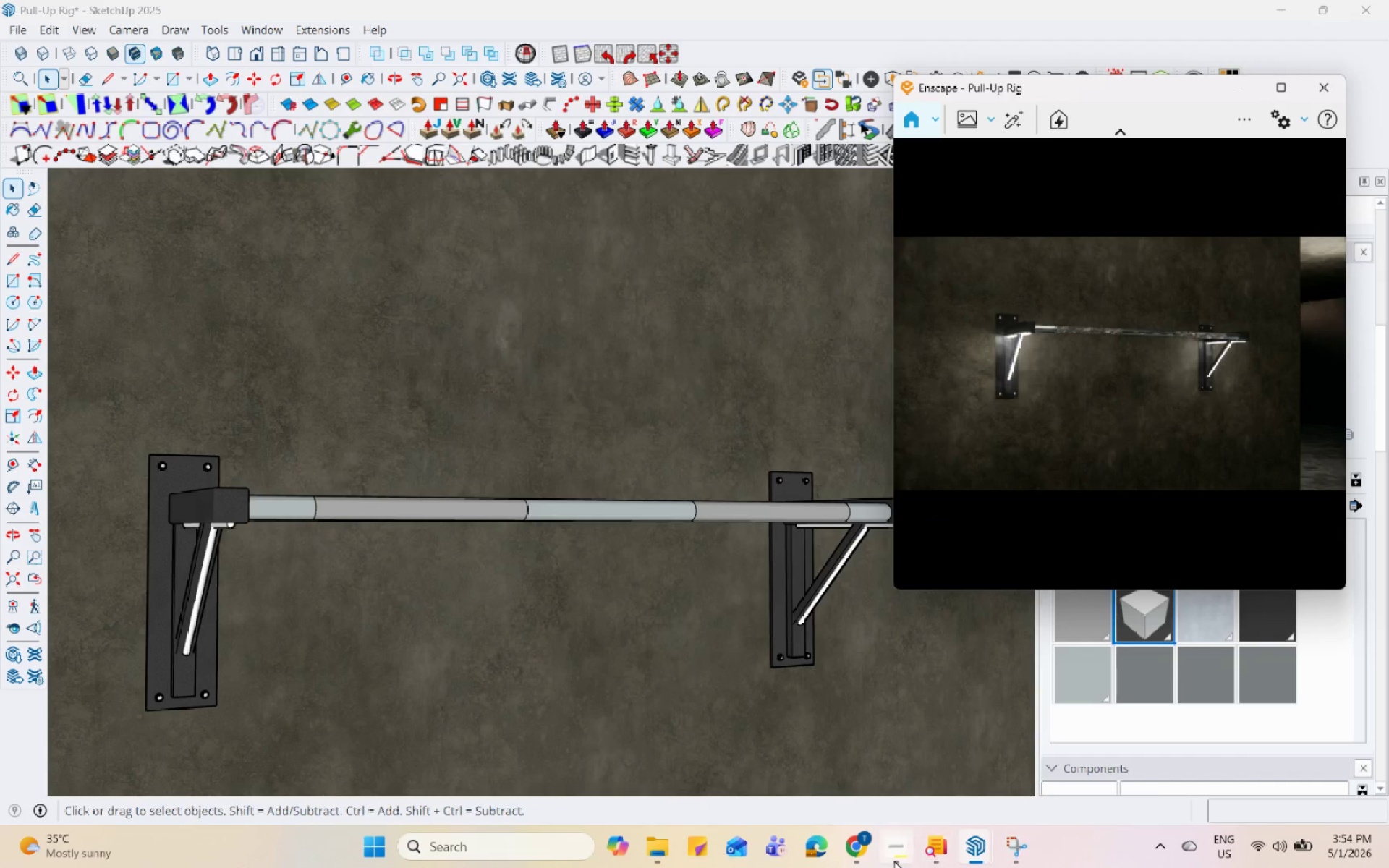 
left_click([894, 861])